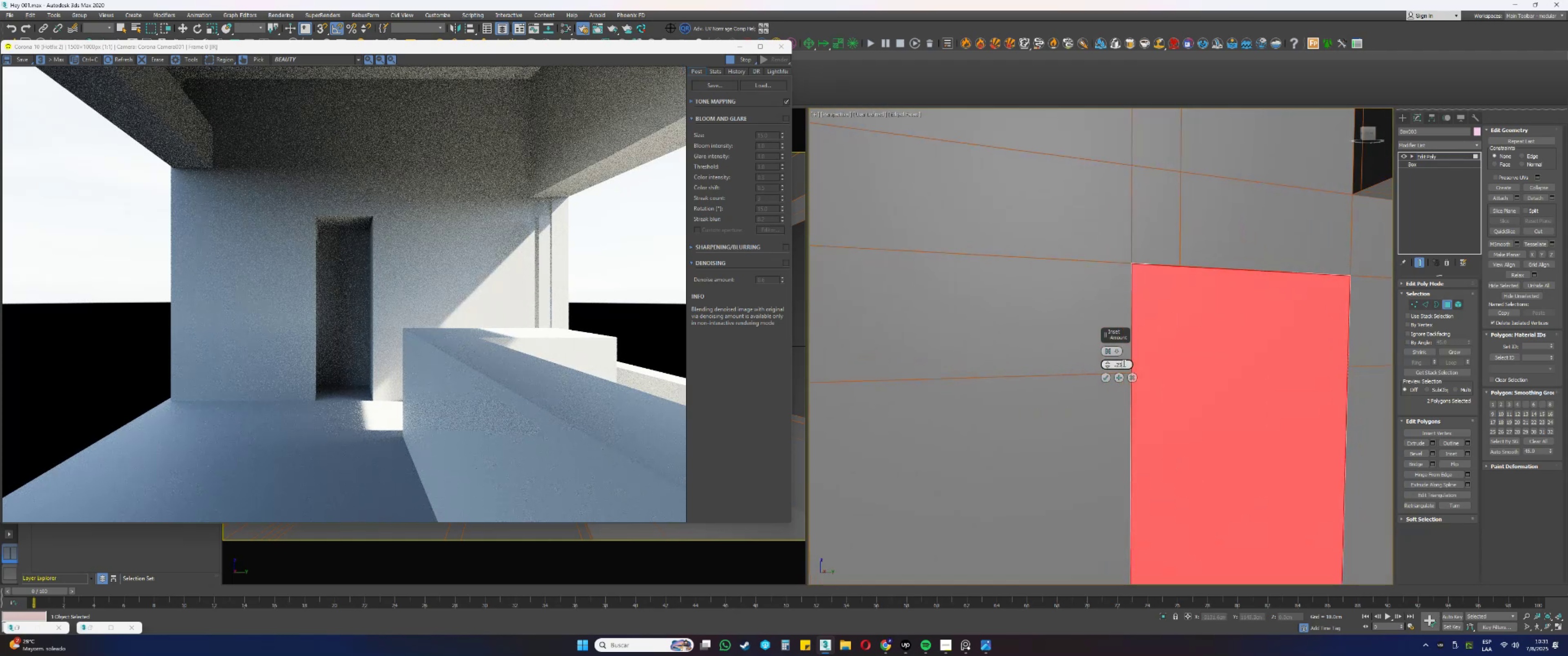 
key(NumpadEnter)
 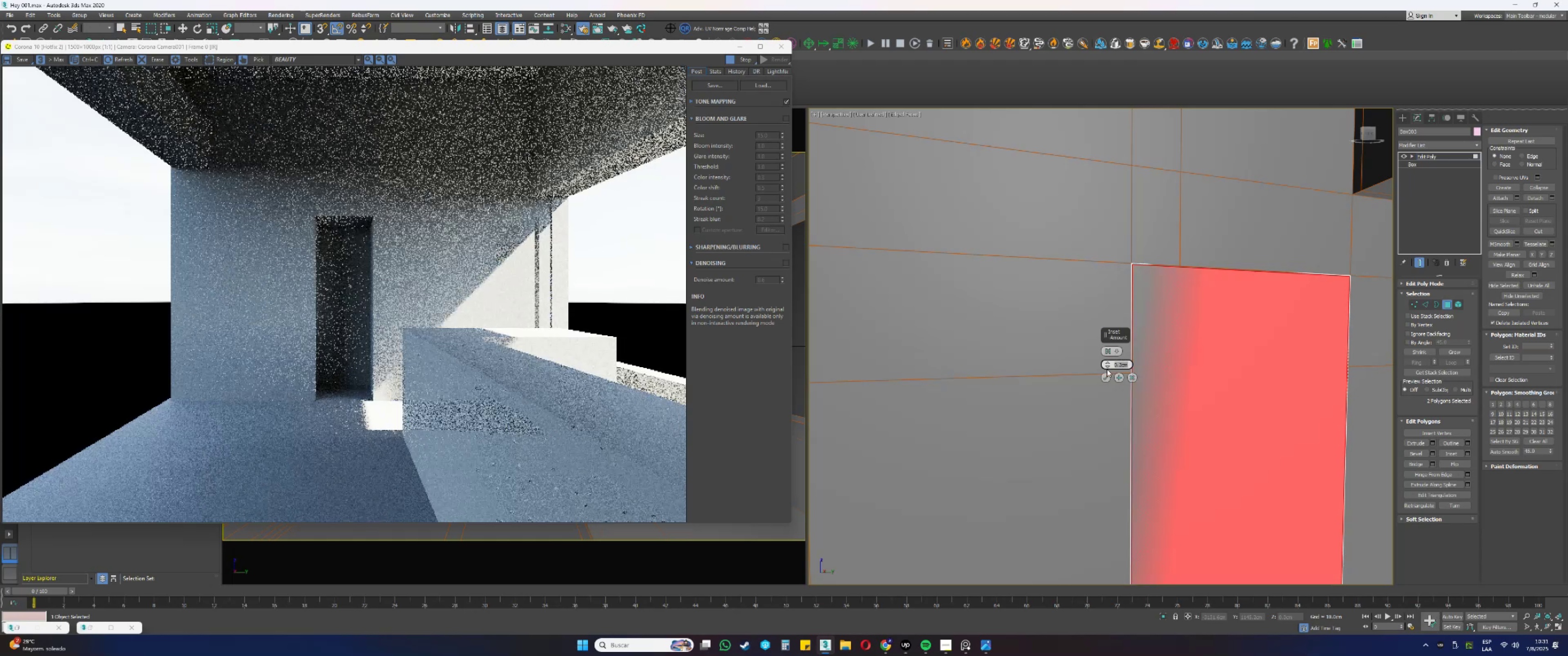 
left_click([1104, 377])
 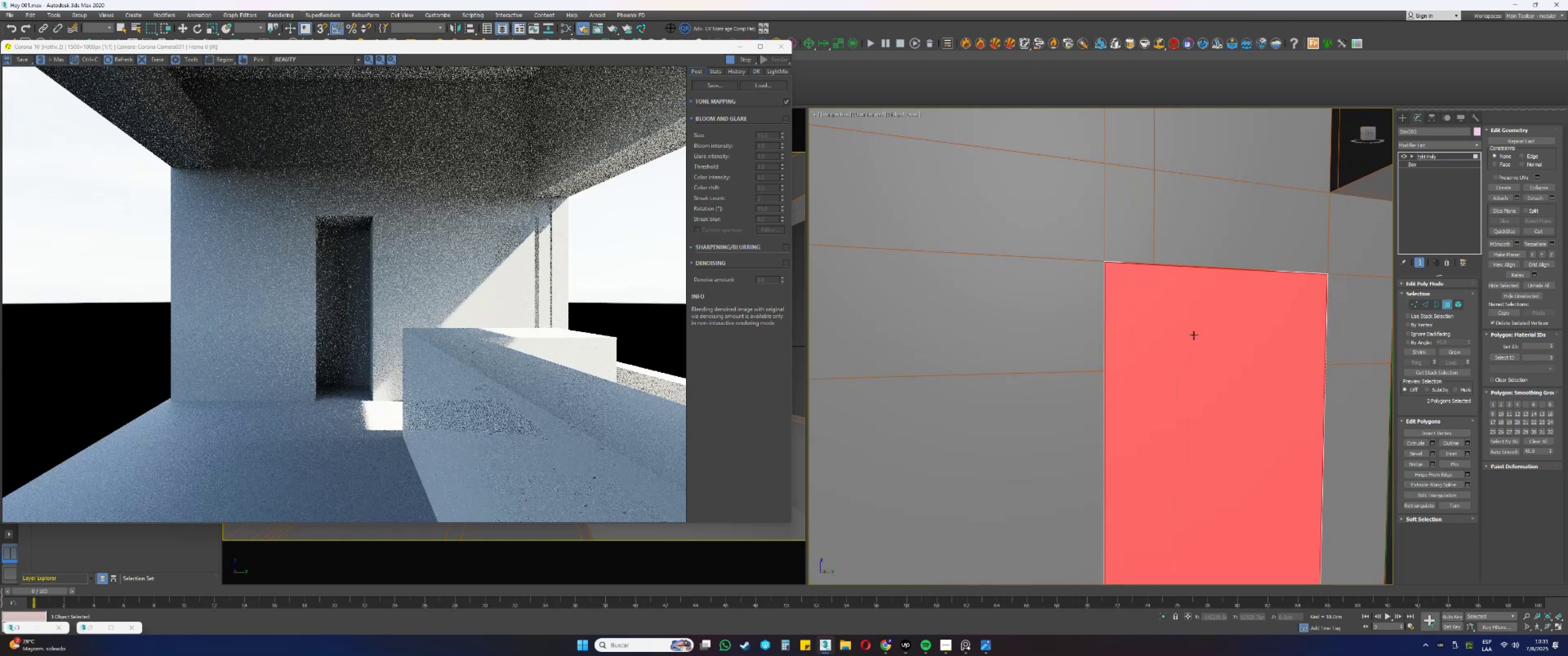 
key(Control+ControlLeft)
 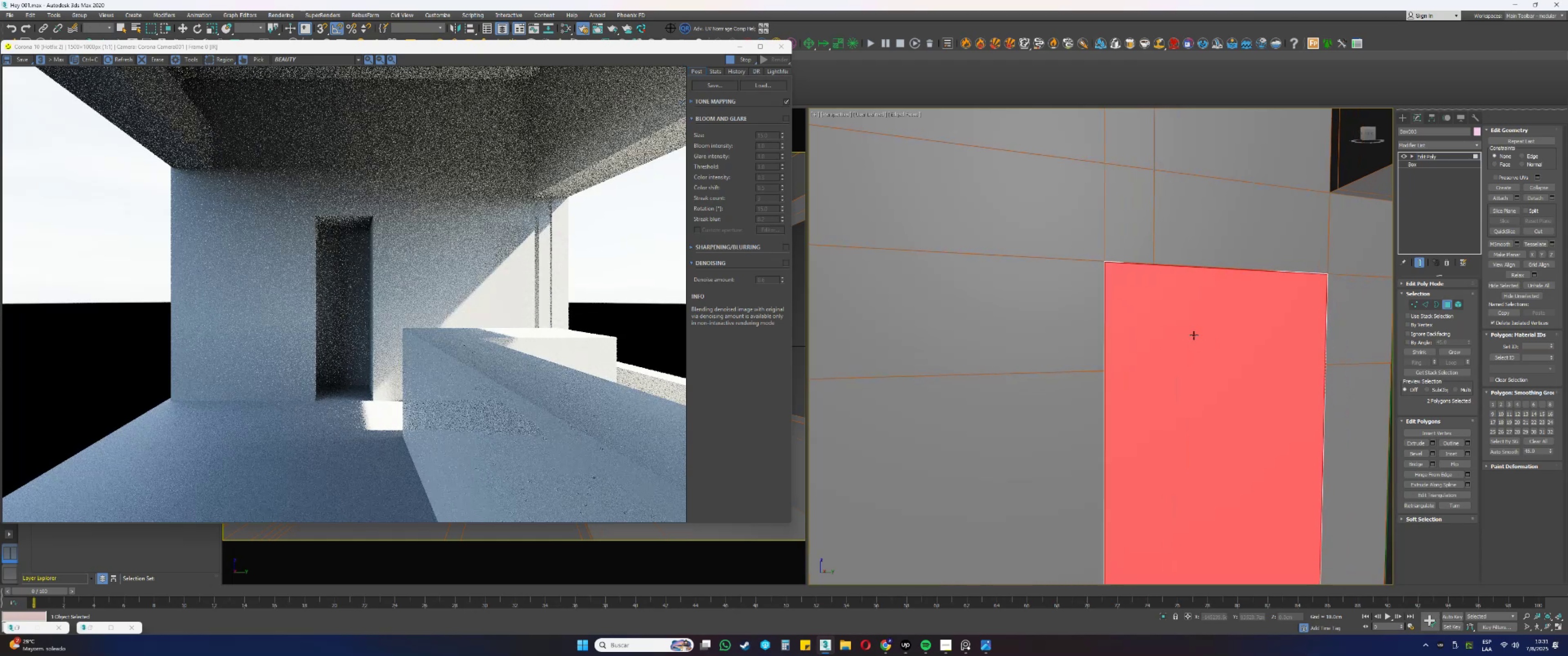 
key(Control+I)
 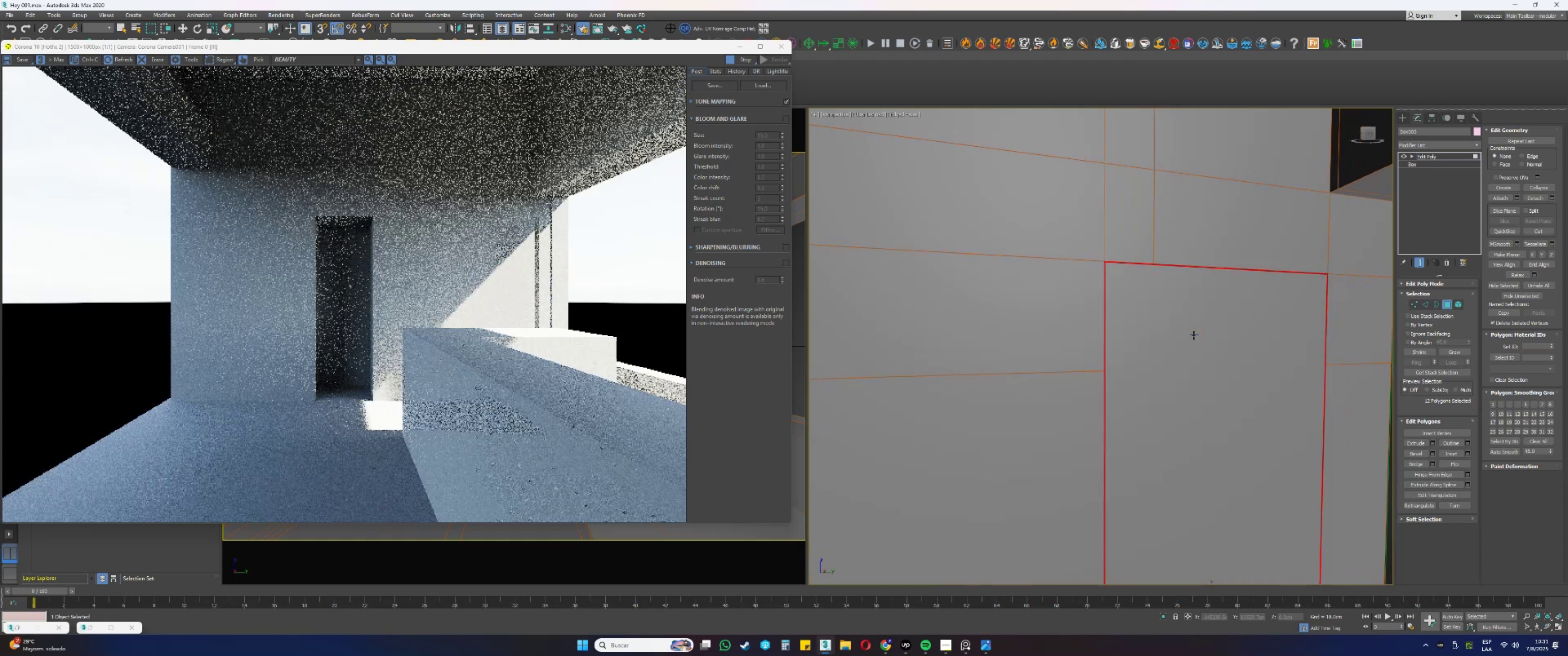 
key(Delete)
 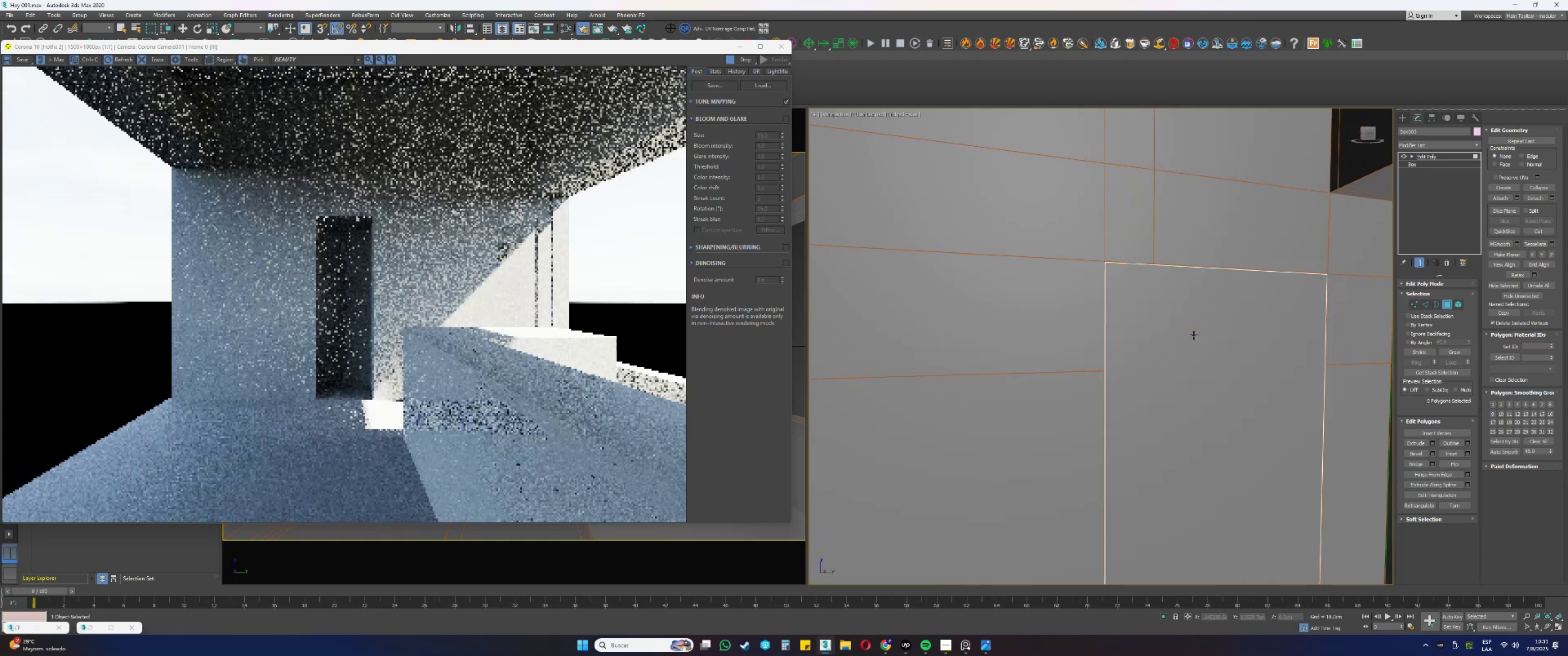 
key(F3)
 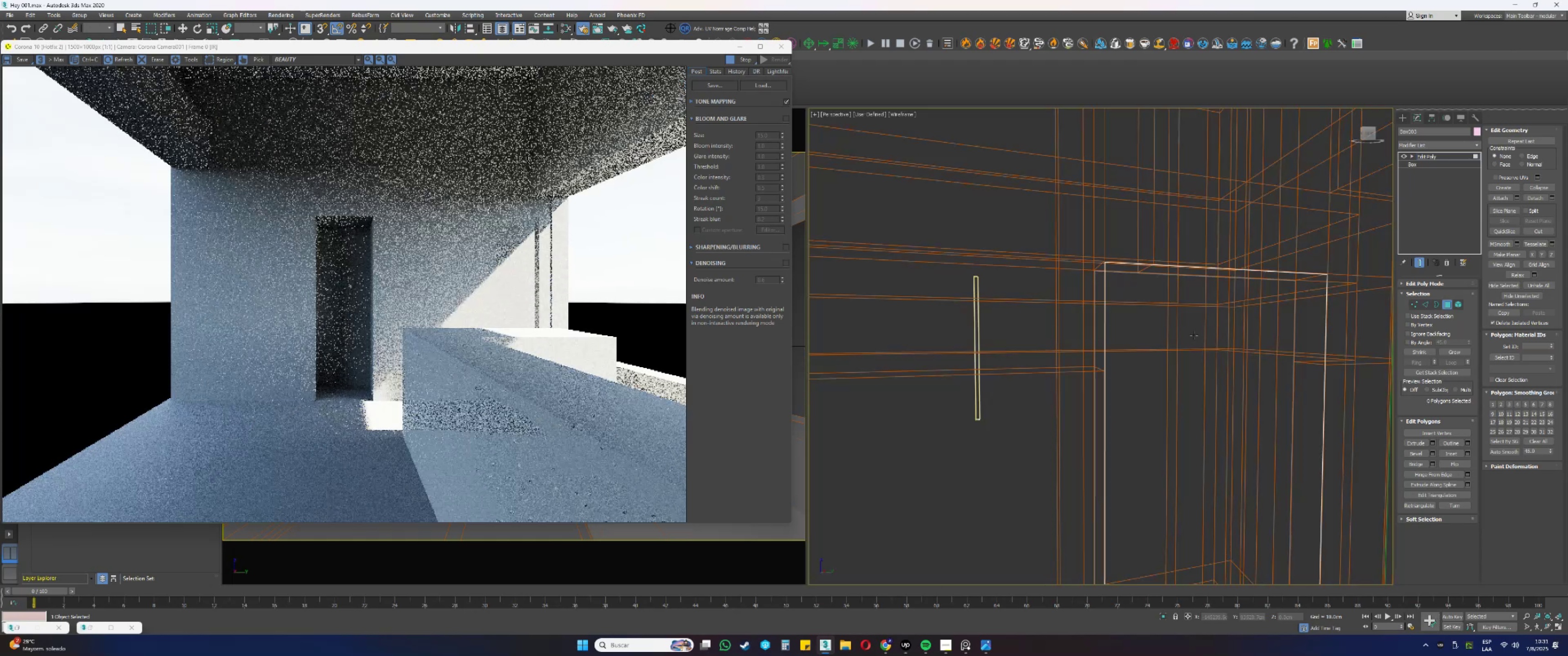 
key(2)
 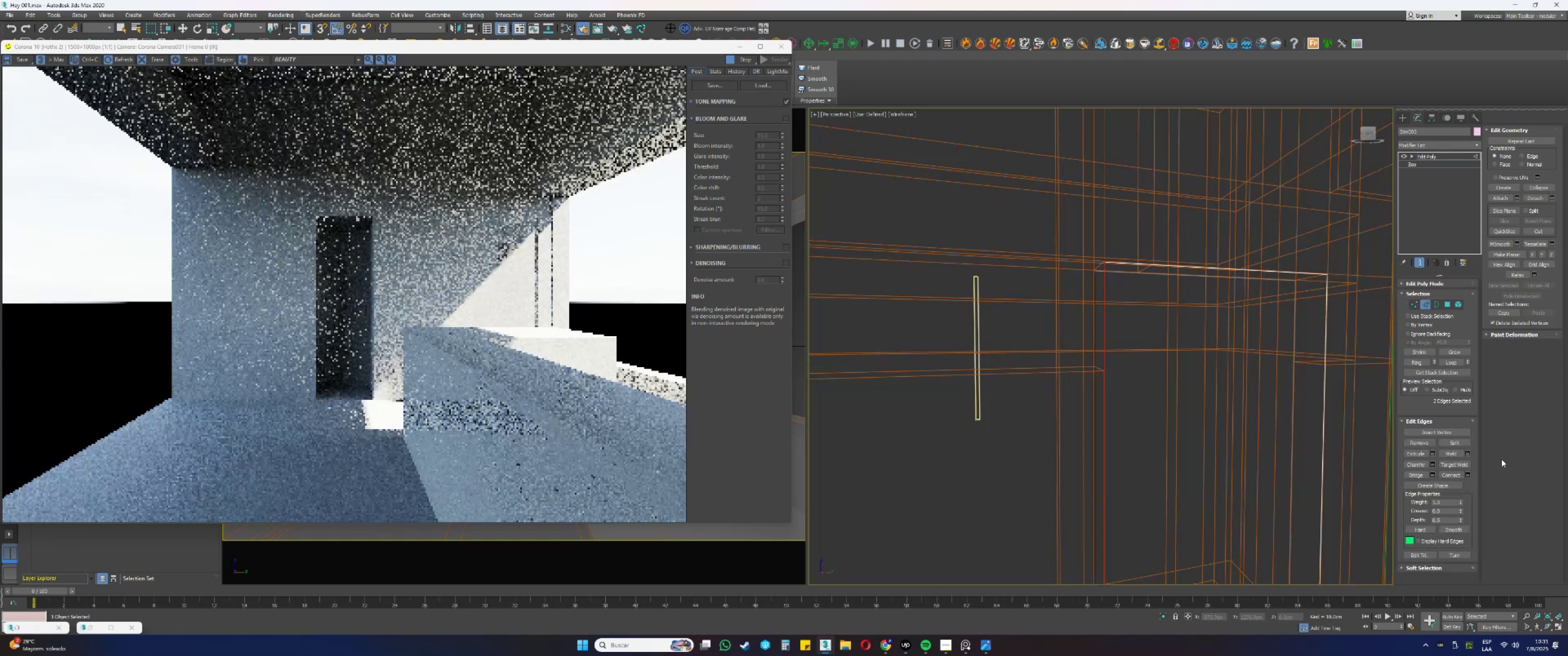 
left_click([1424, 473])
 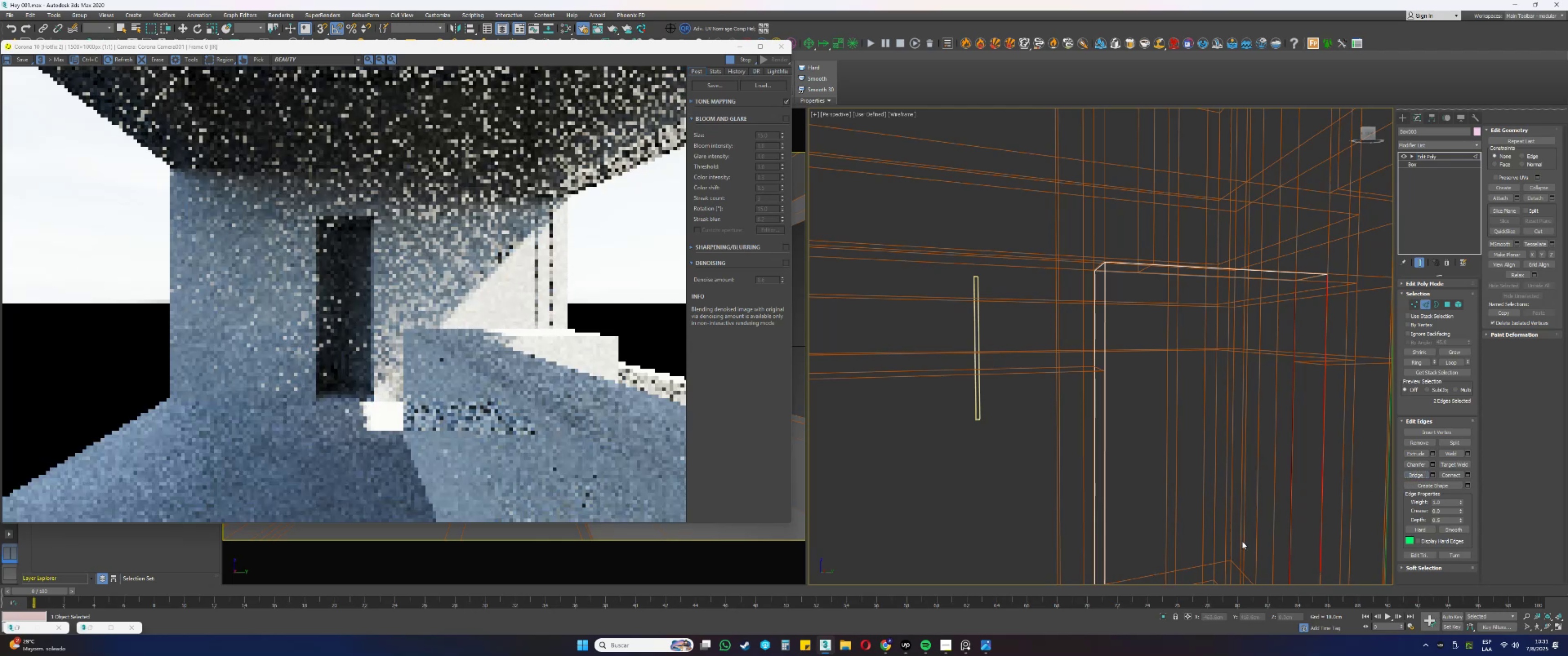 
key(3)
 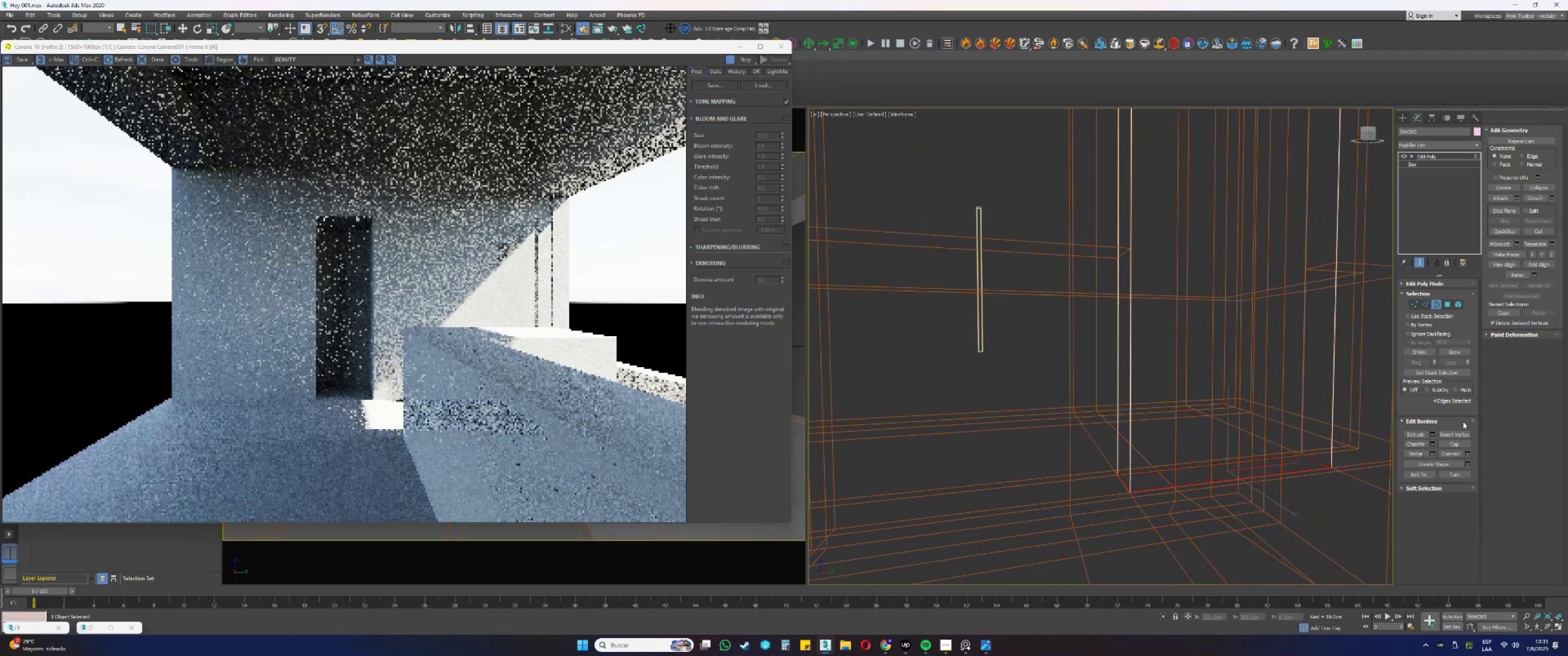 
left_click([1458, 444])
 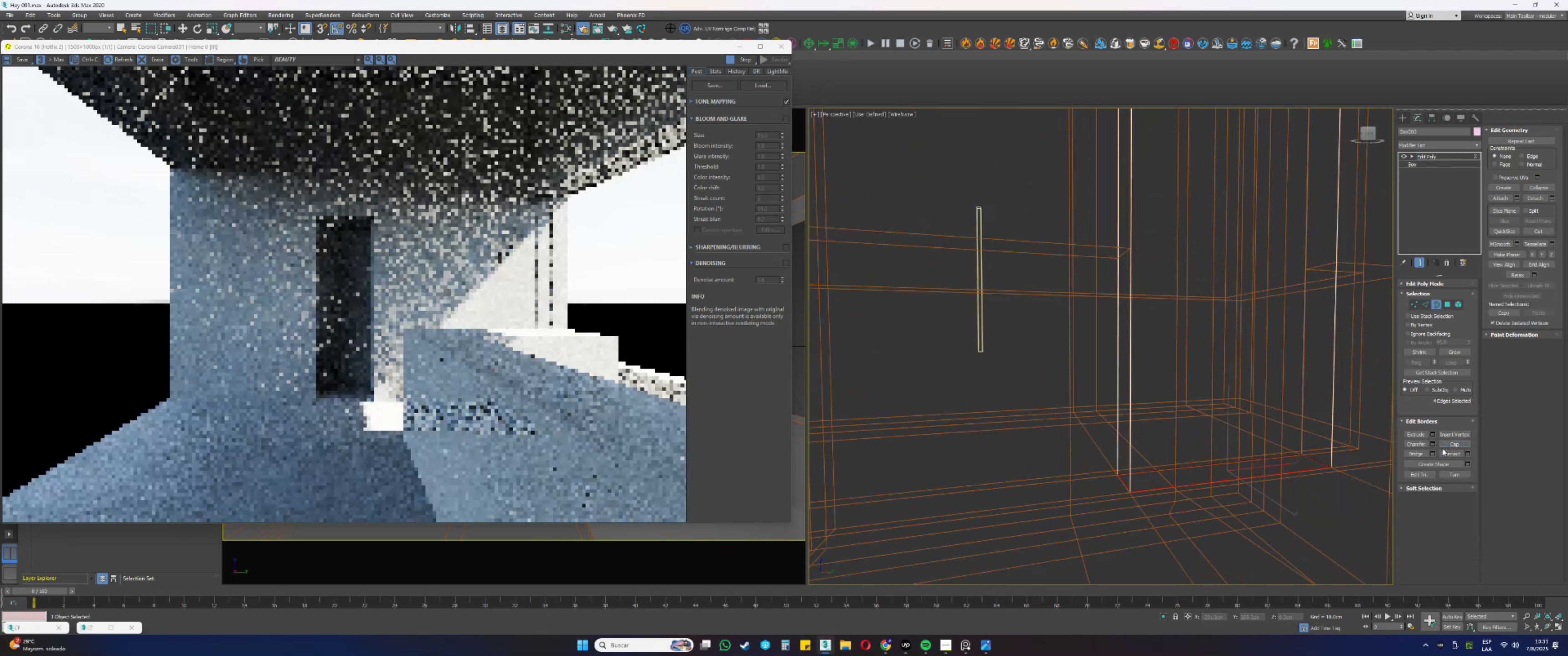 
key(3)
 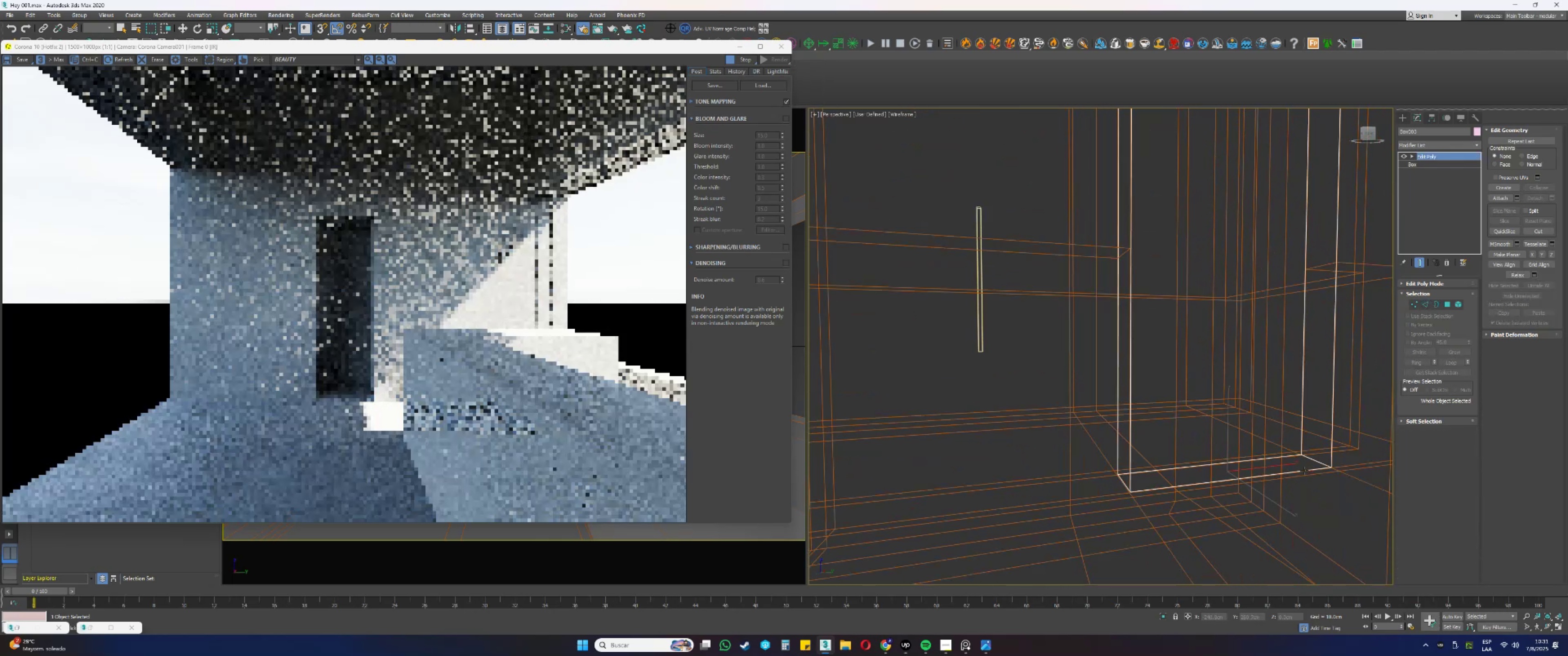 
key(F3)
 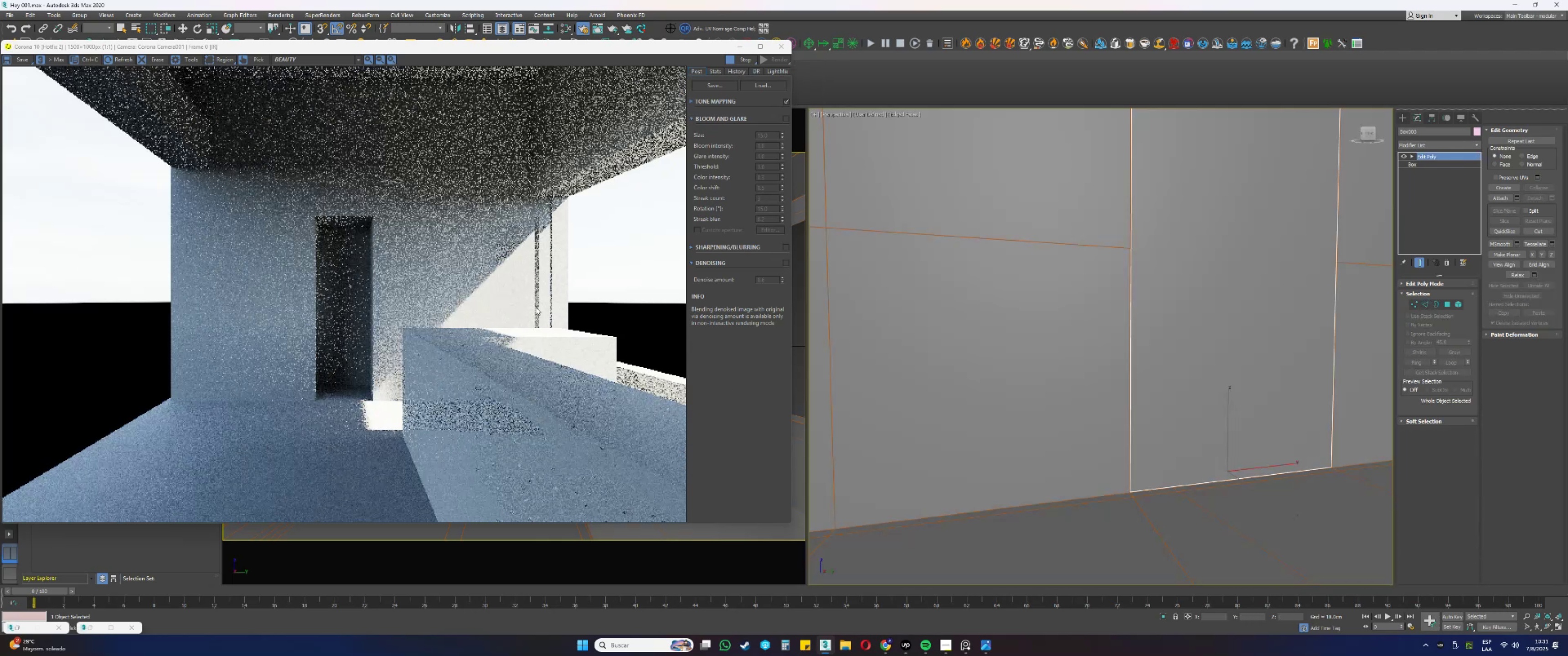 
scroll: coordinate [505, 179], scroll_direction: up, amount: 3.0
 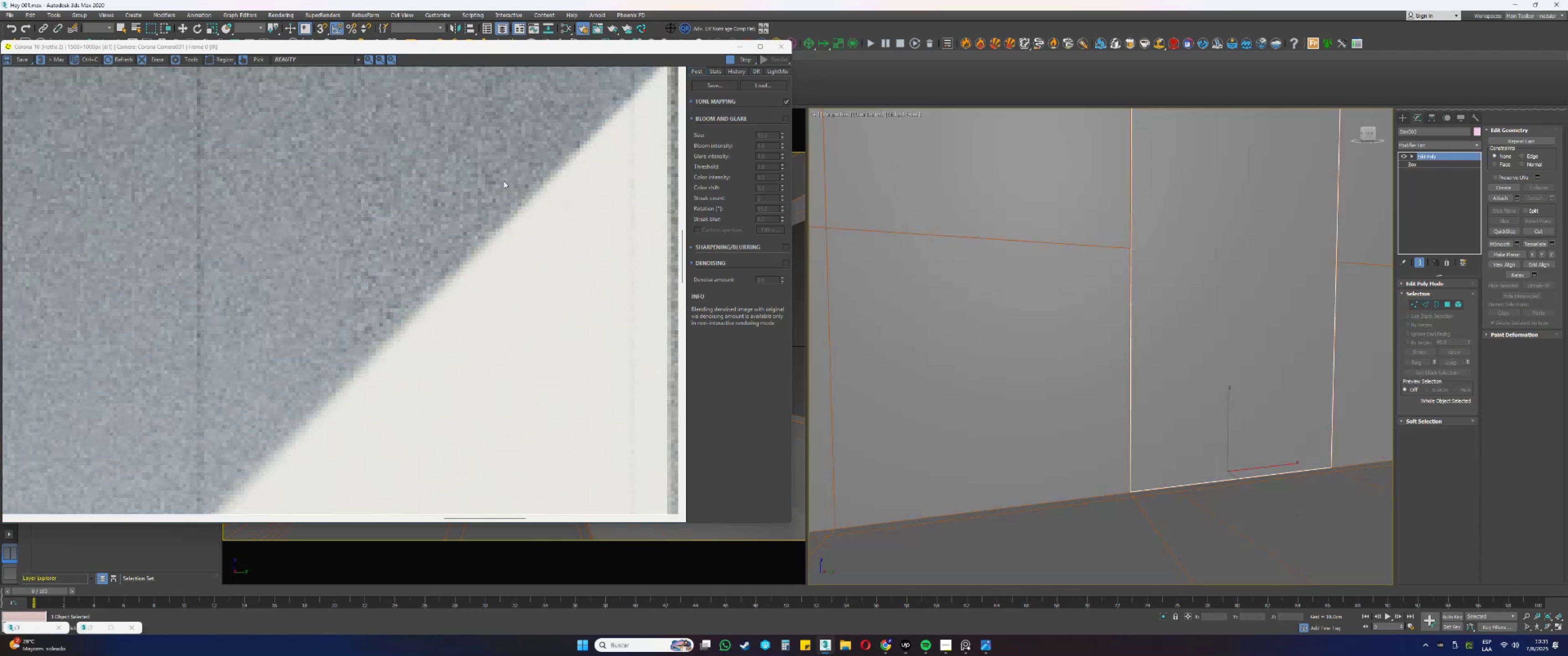 
scroll: coordinate [476, 205], scroll_direction: down, amount: 2.0
 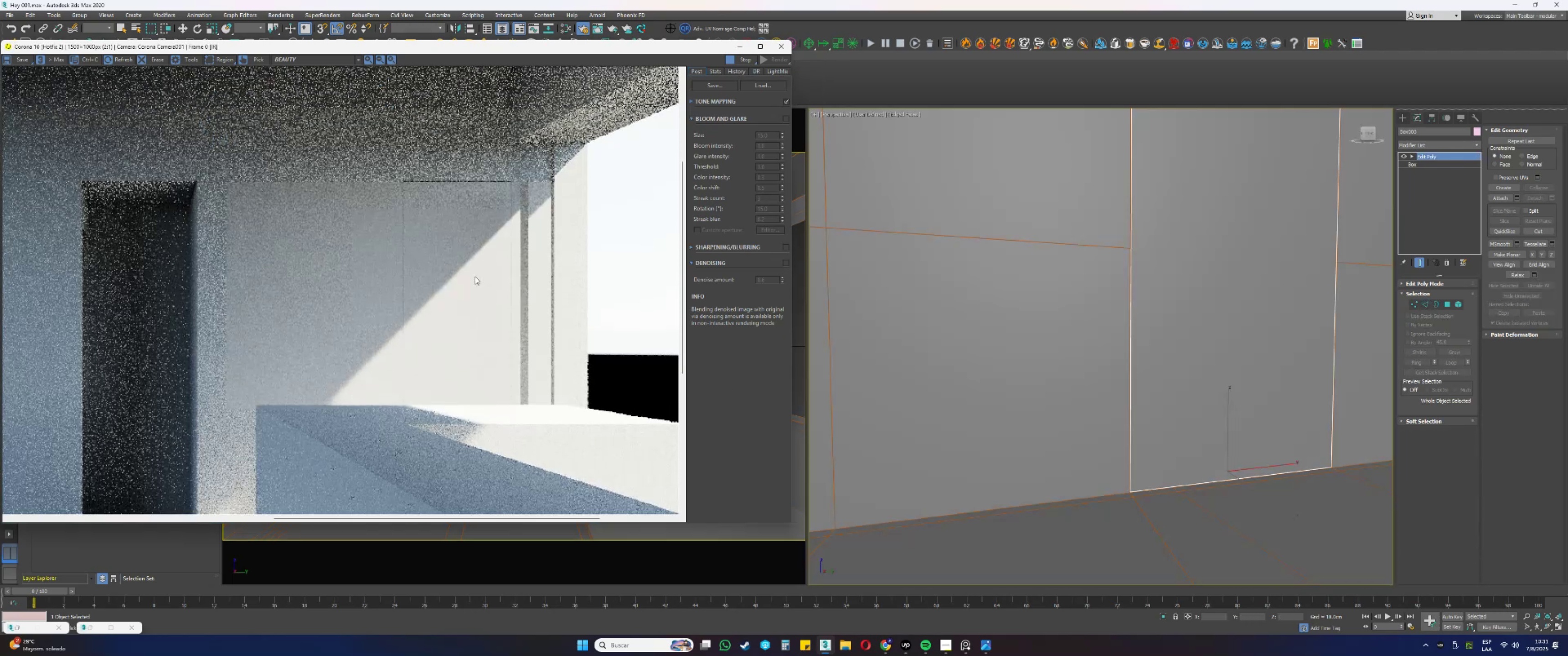 
scroll: coordinate [475, 221], scroll_direction: up, amount: 3.0
 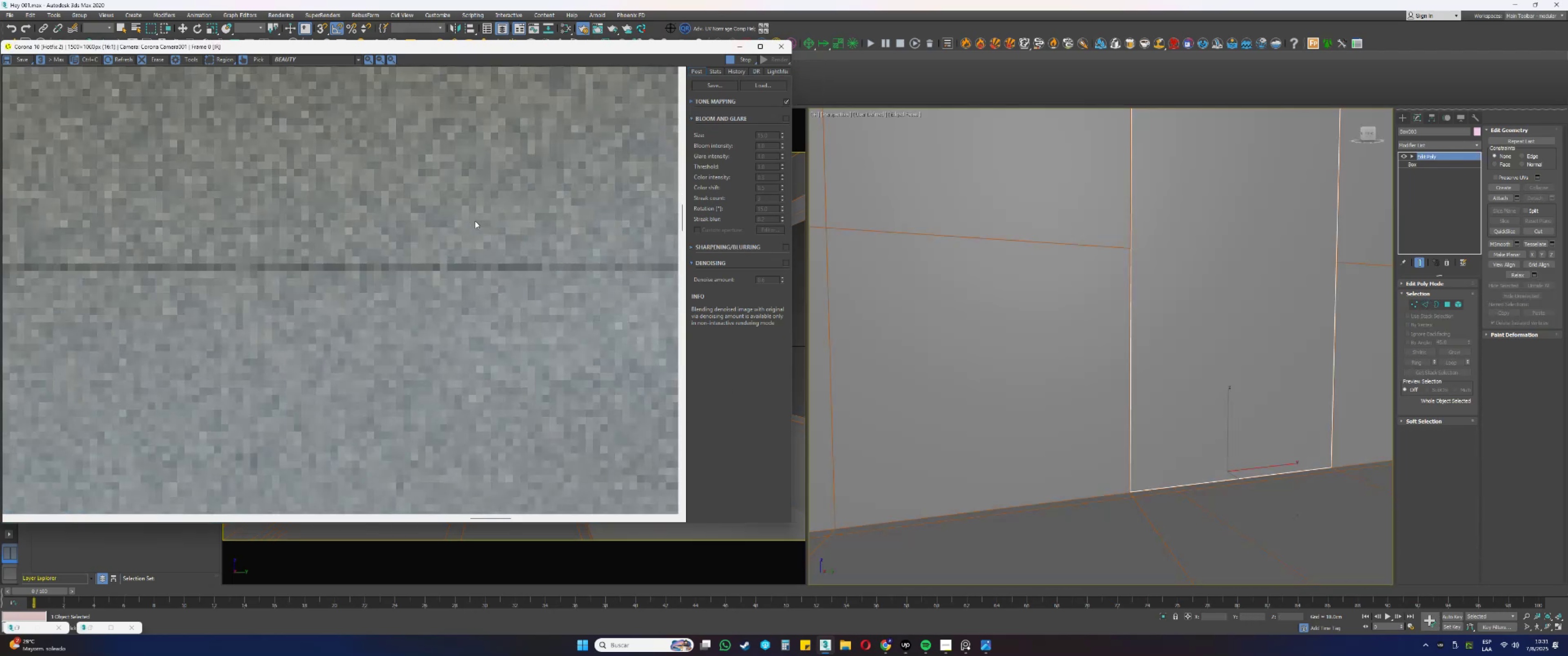 
scroll: coordinate [491, 231], scroll_direction: down, amount: 3.0
 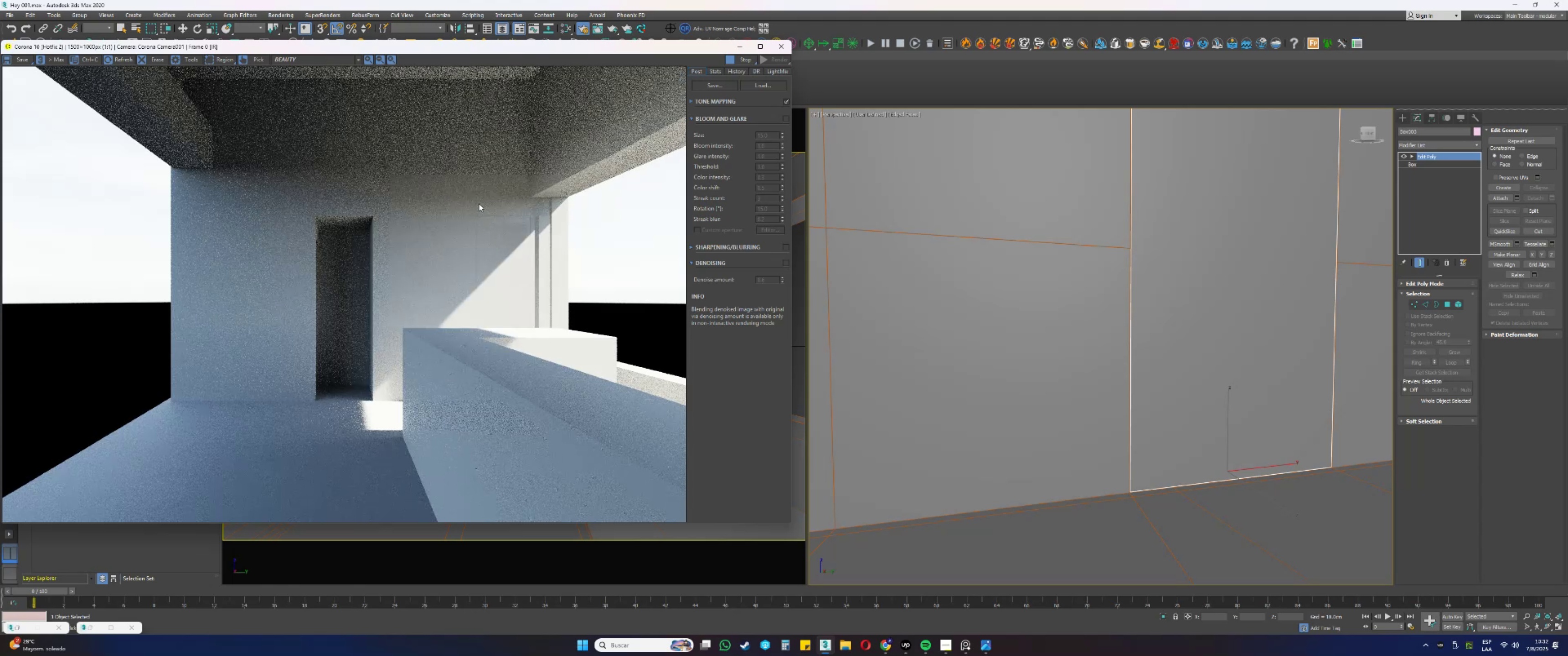 
left_click([981, 651])
 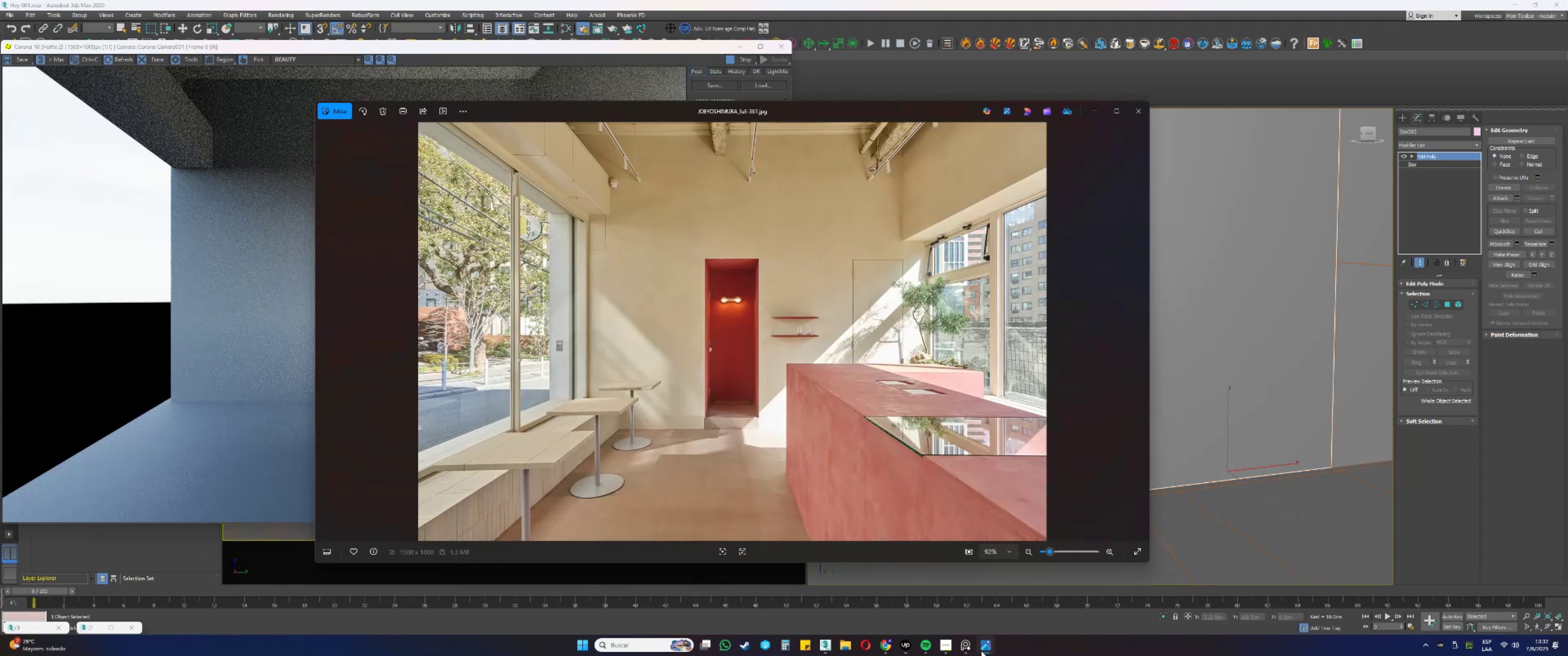 
wait(5.1)
 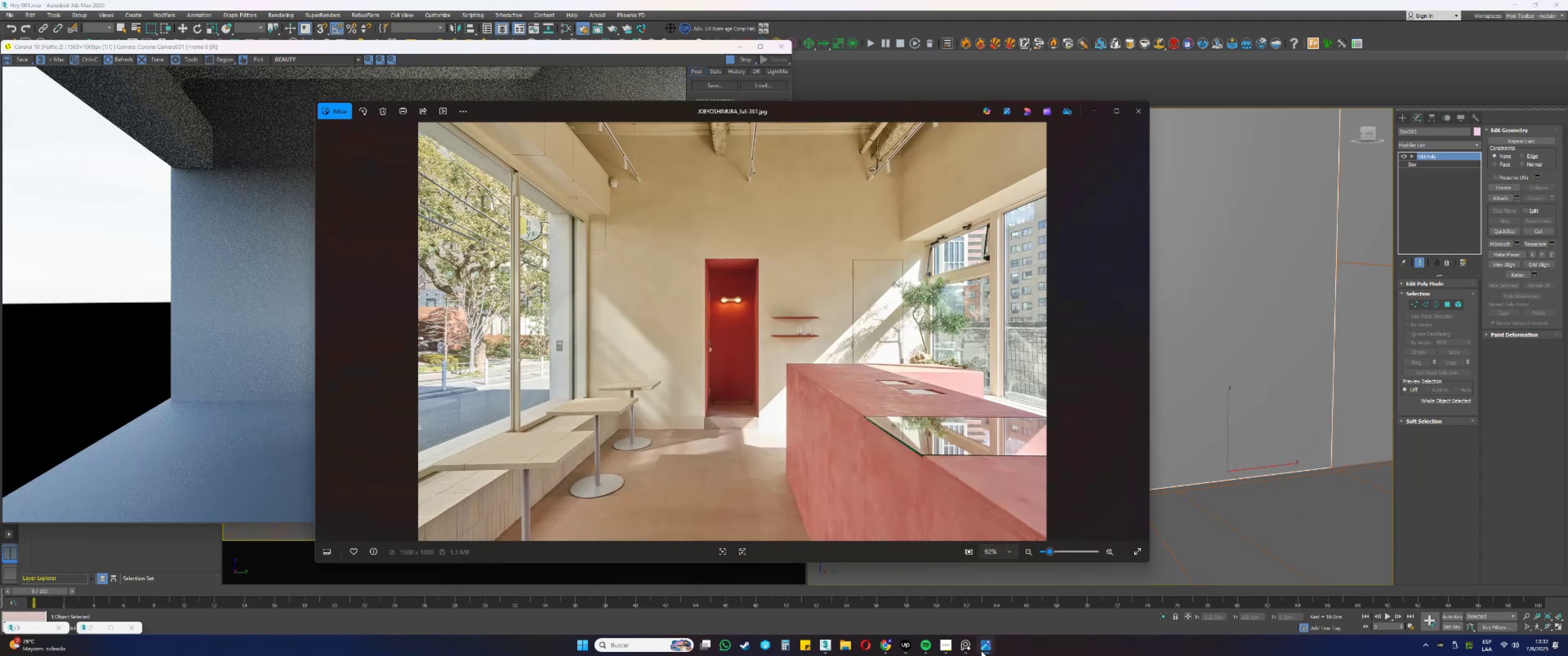 
scroll: coordinate [804, 138], scroll_direction: up, amount: 5.0
 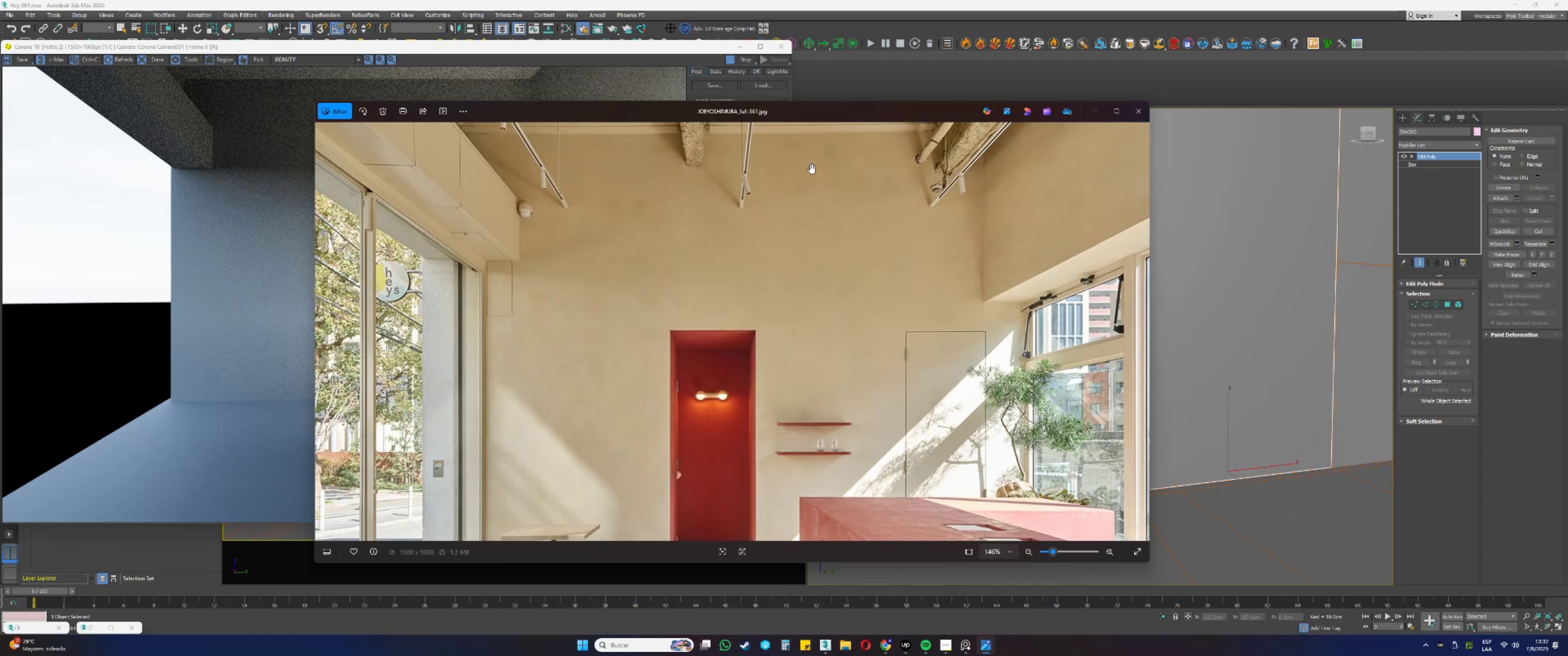 
scroll: coordinate [813, 169], scroll_direction: down, amount: 10.0
 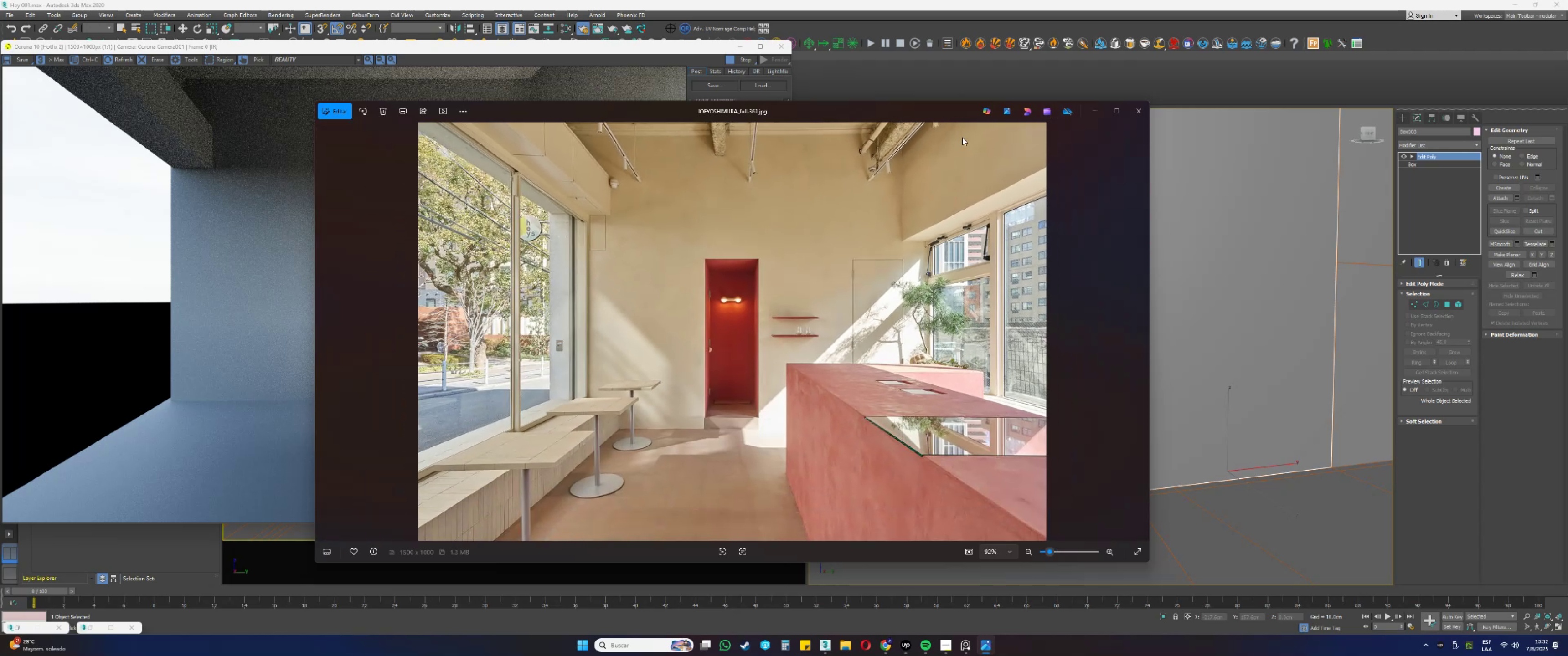 
scroll: coordinate [735, 131], scroll_direction: up, amount: 8.0
 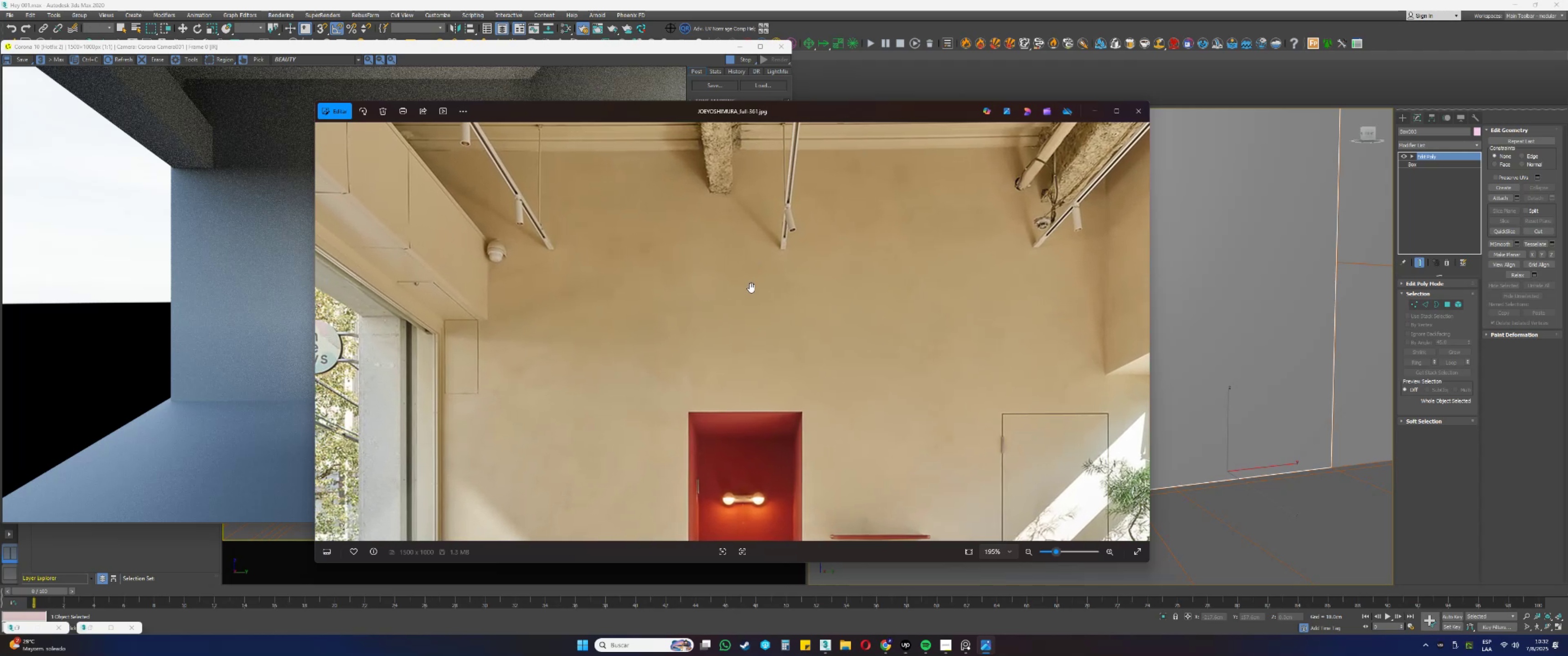 
wait(10.56)
 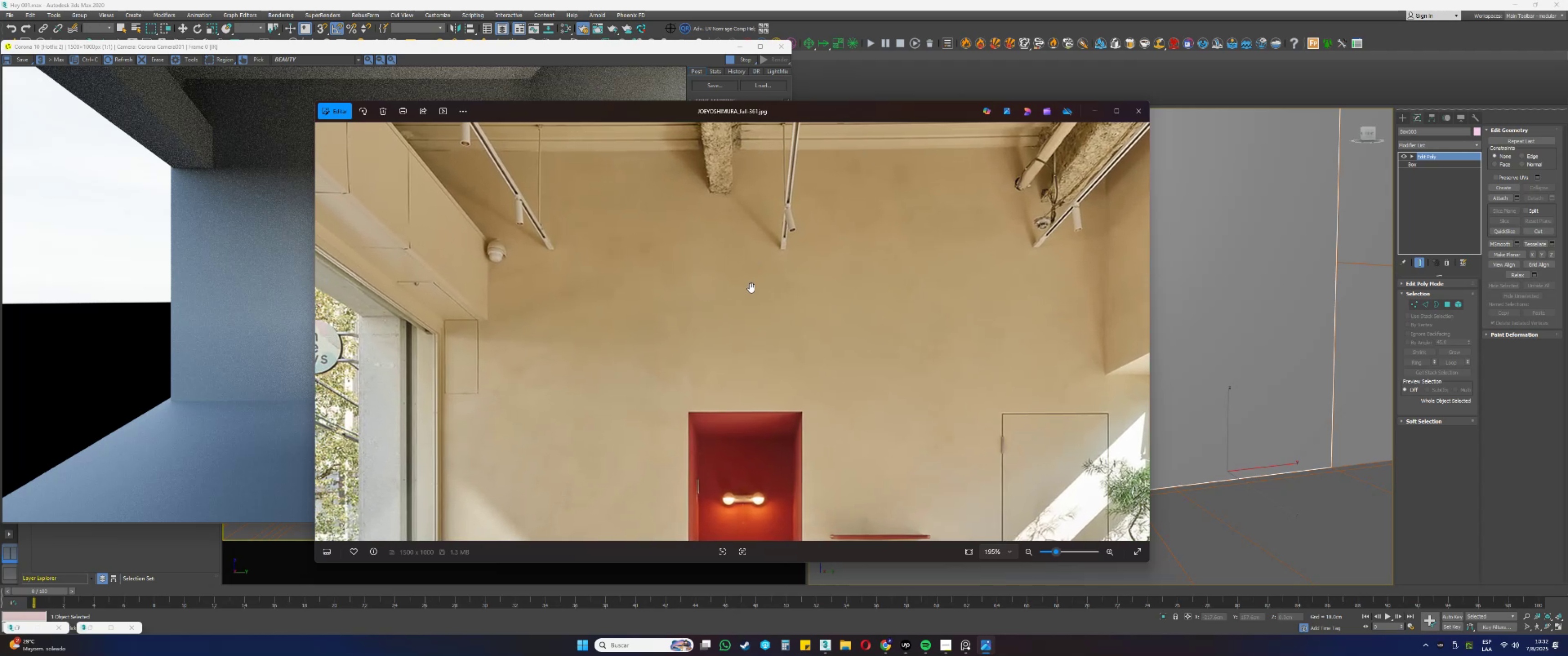 
scroll: coordinate [628, 304], scroll_direction: down, amount: 15.0
 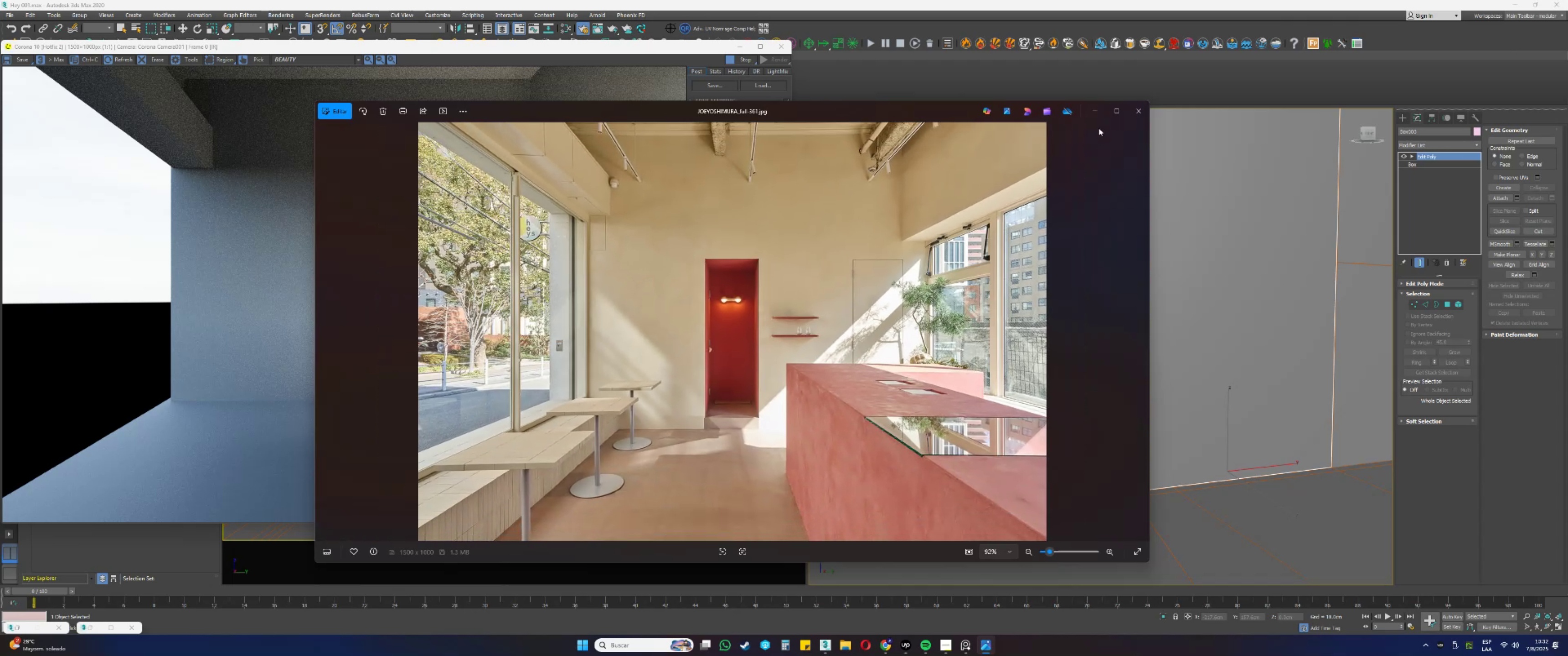 
left_click([1092, 113])
 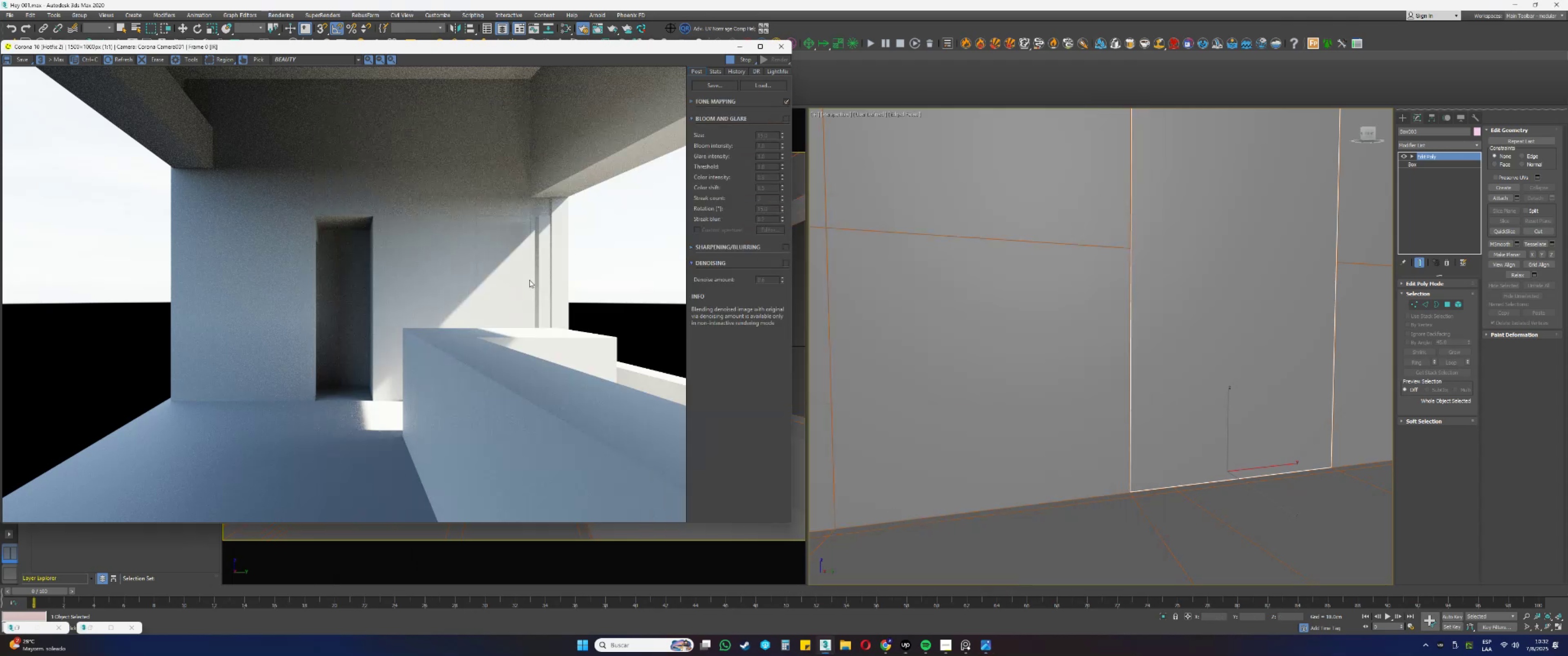 
left_click([992, 645])
 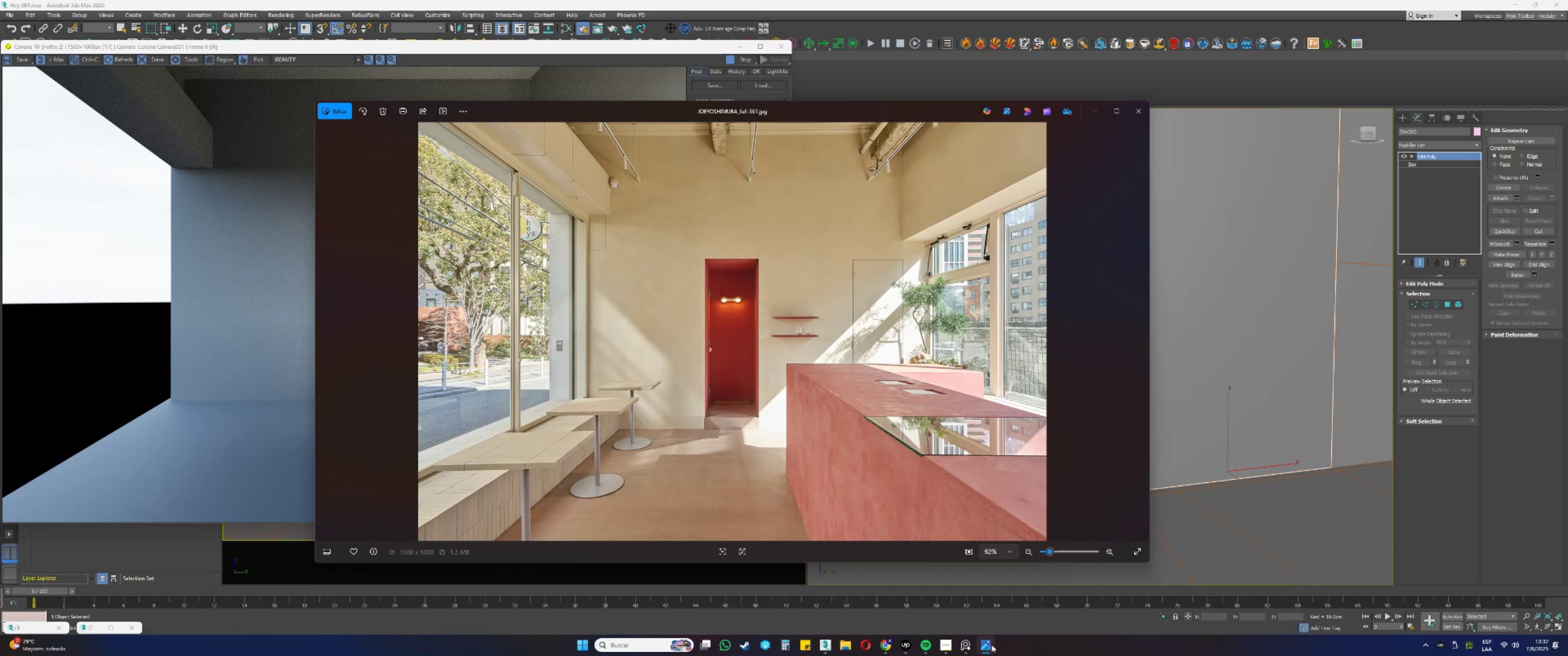 
wait(24.87)
 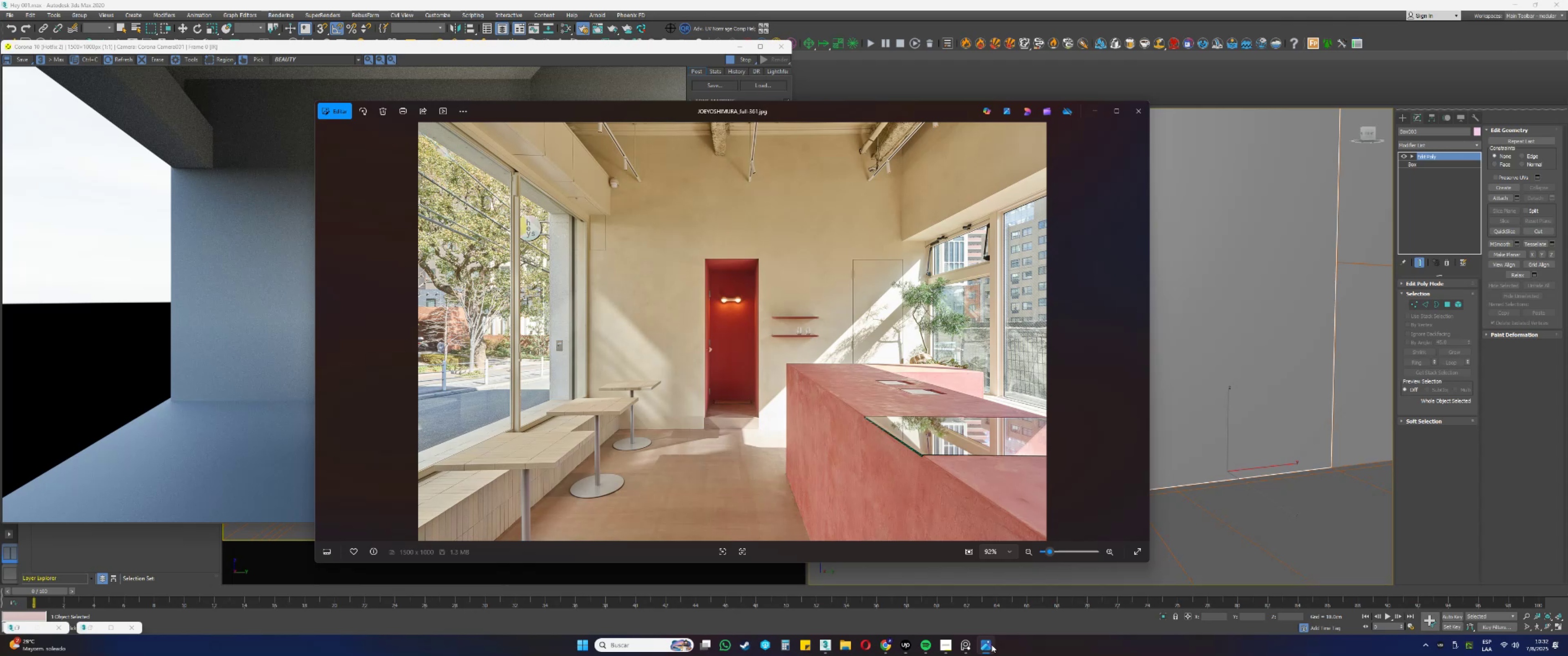 
left_click([1096, 115])
 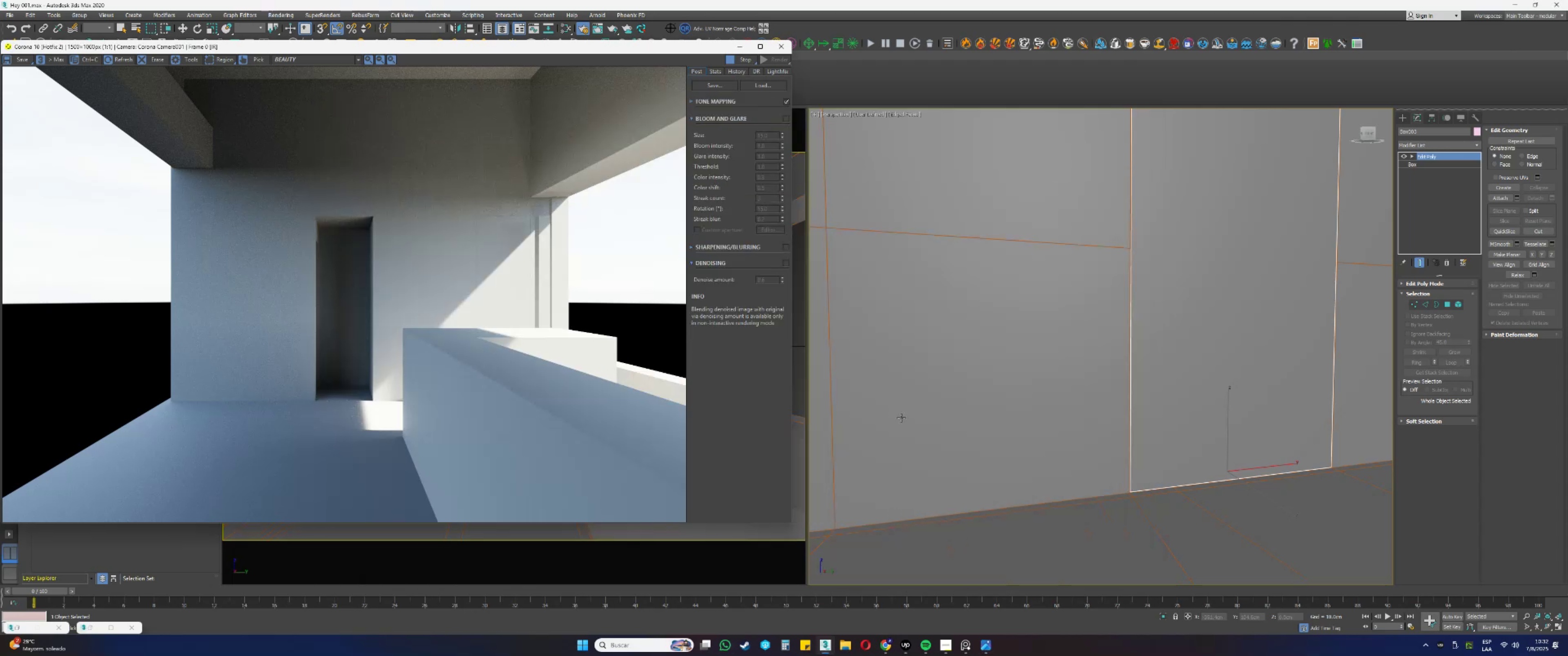 
mouse_move([925, 382])
 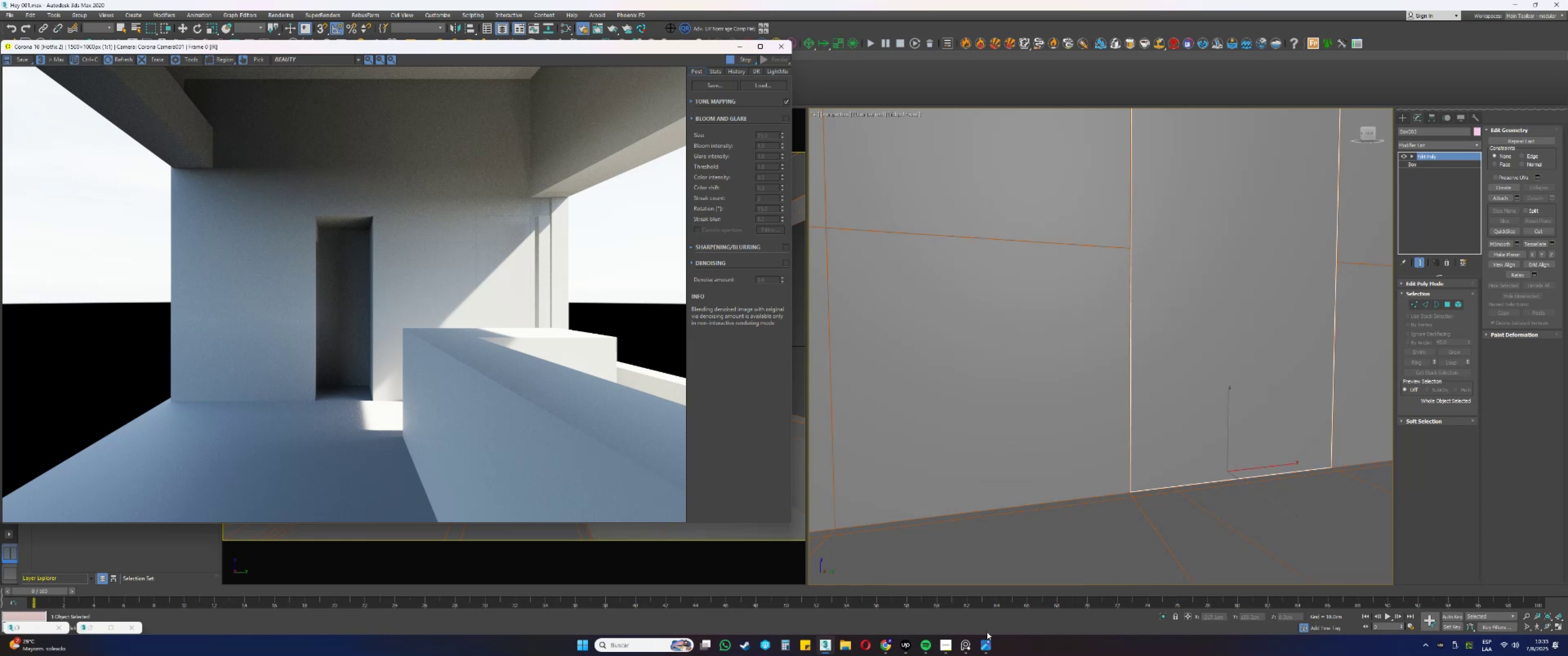 
wait(5.64)
 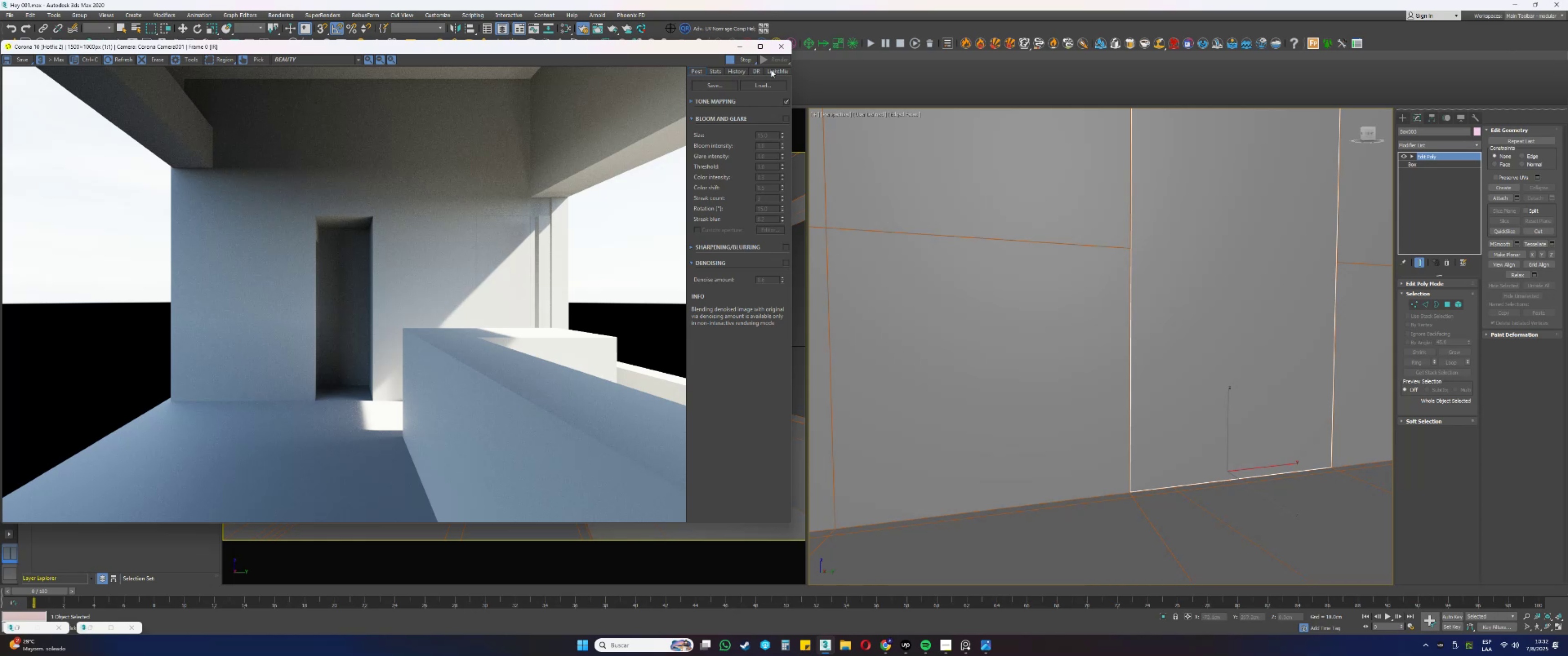 
left_click([984, 646])
 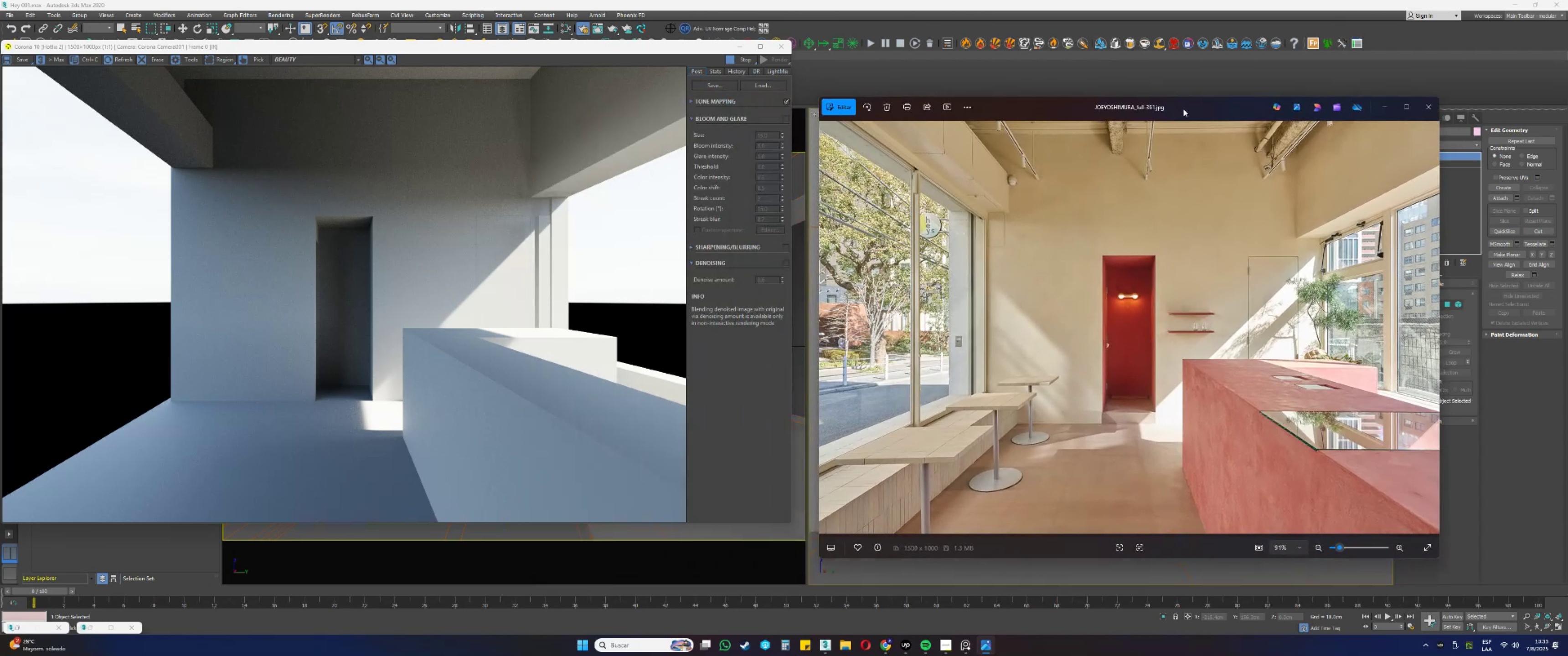 
wait(12.24)
 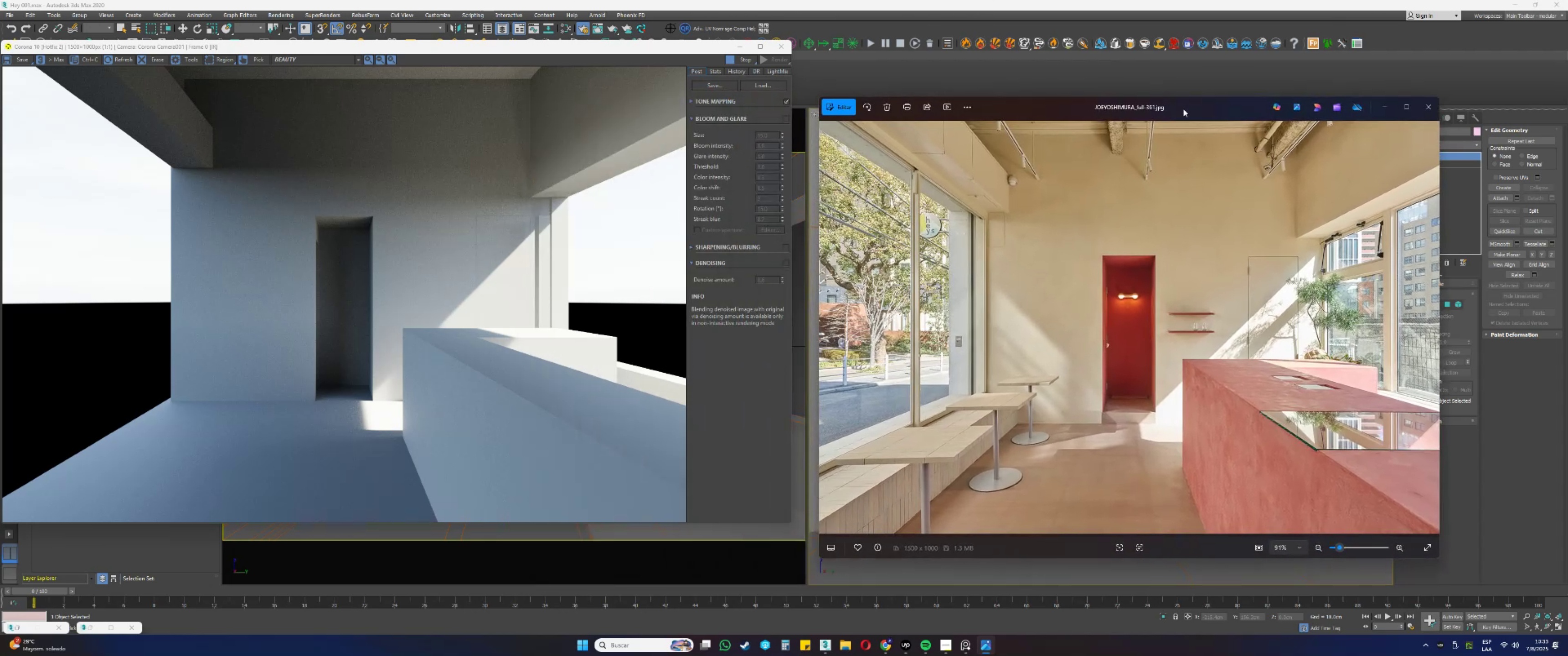 
left_click([691, 101])
 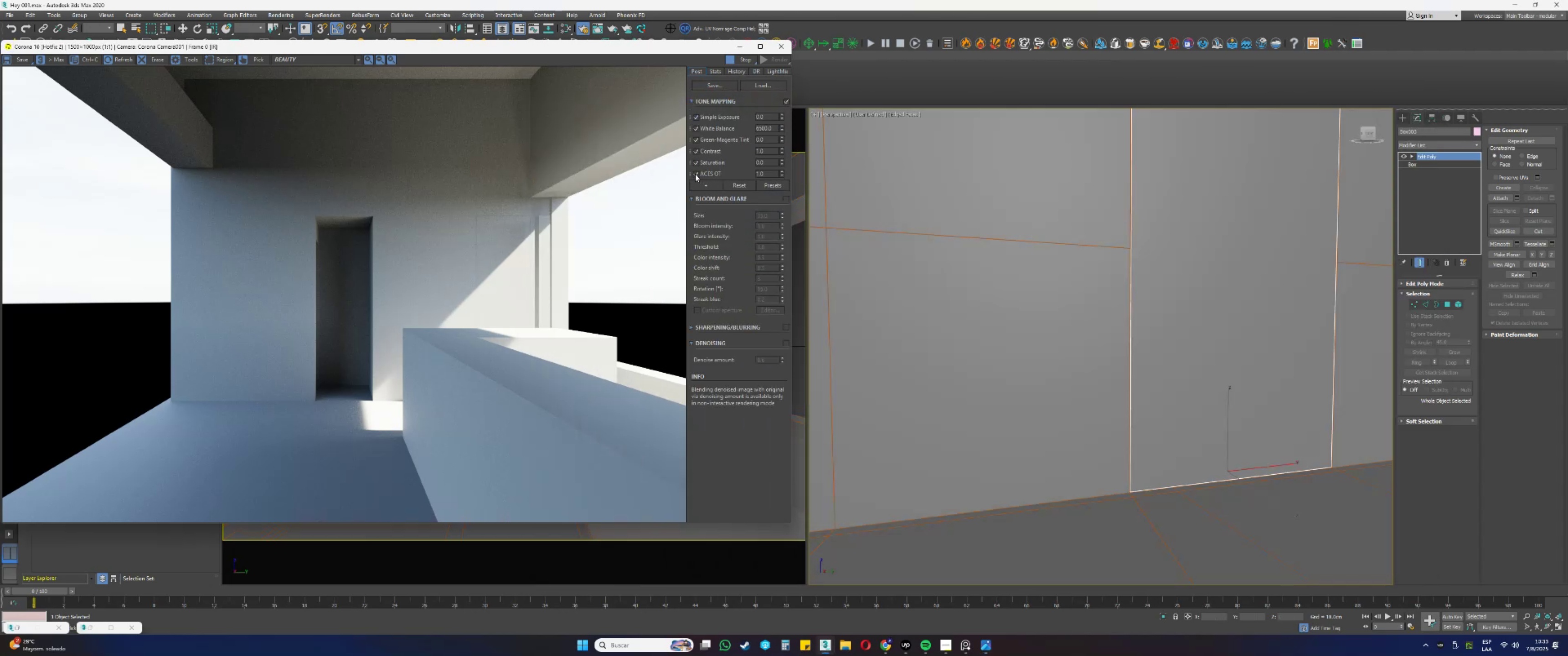 
left_click([695, 174])
 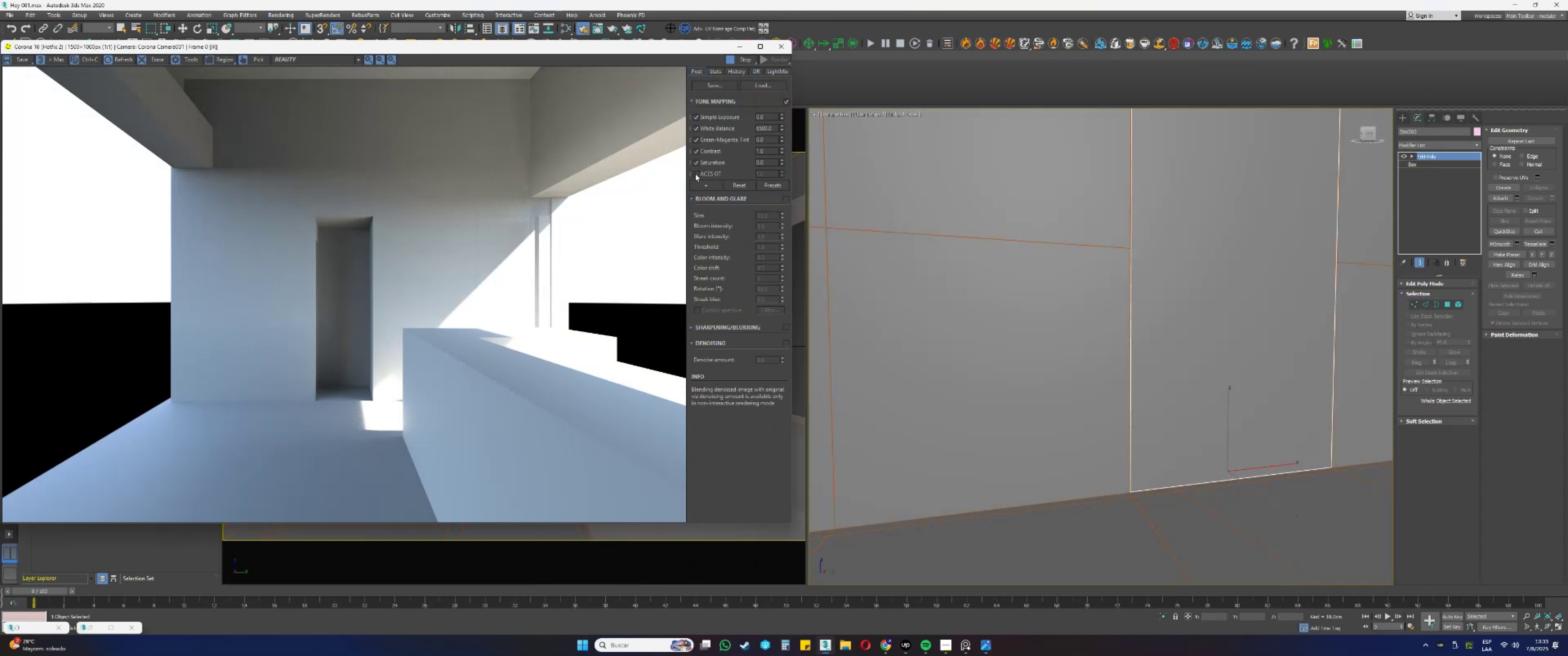 
left_click([695, 173])
 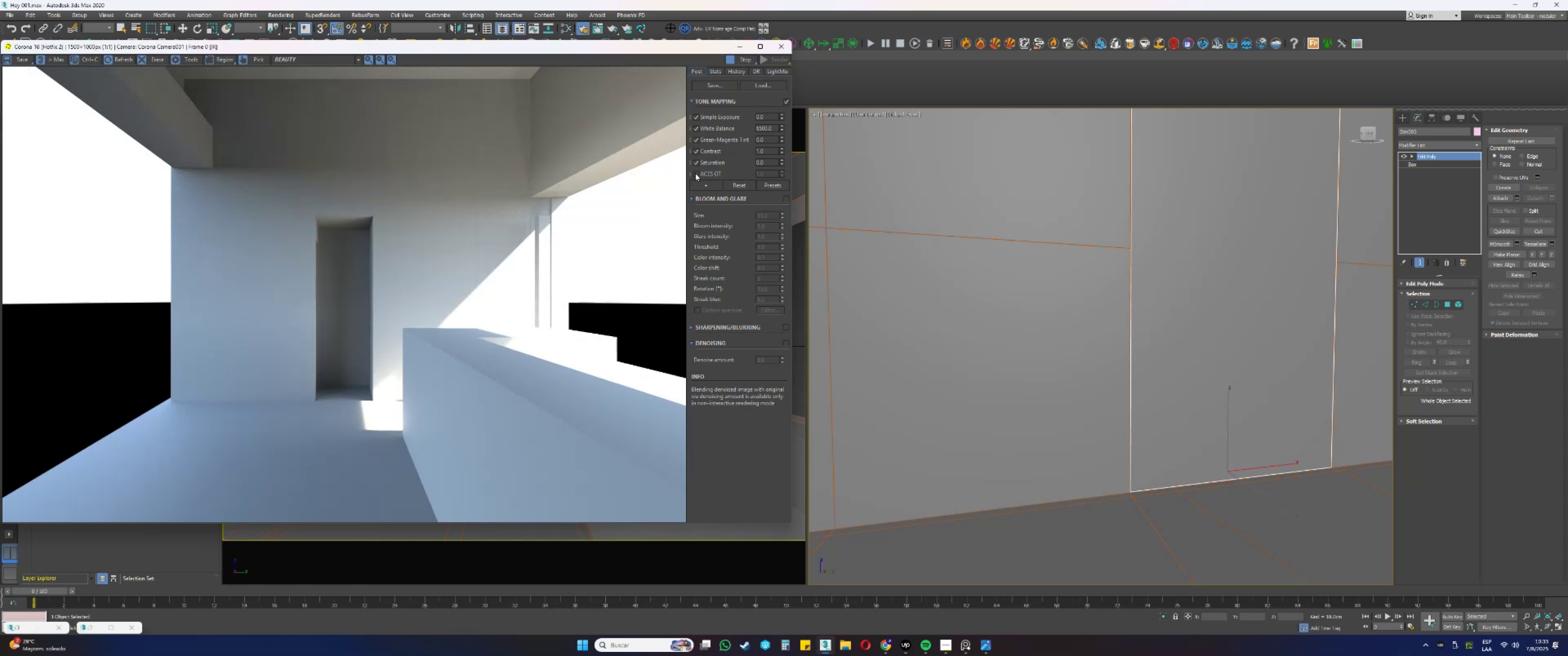 
double_click([695, 173])
 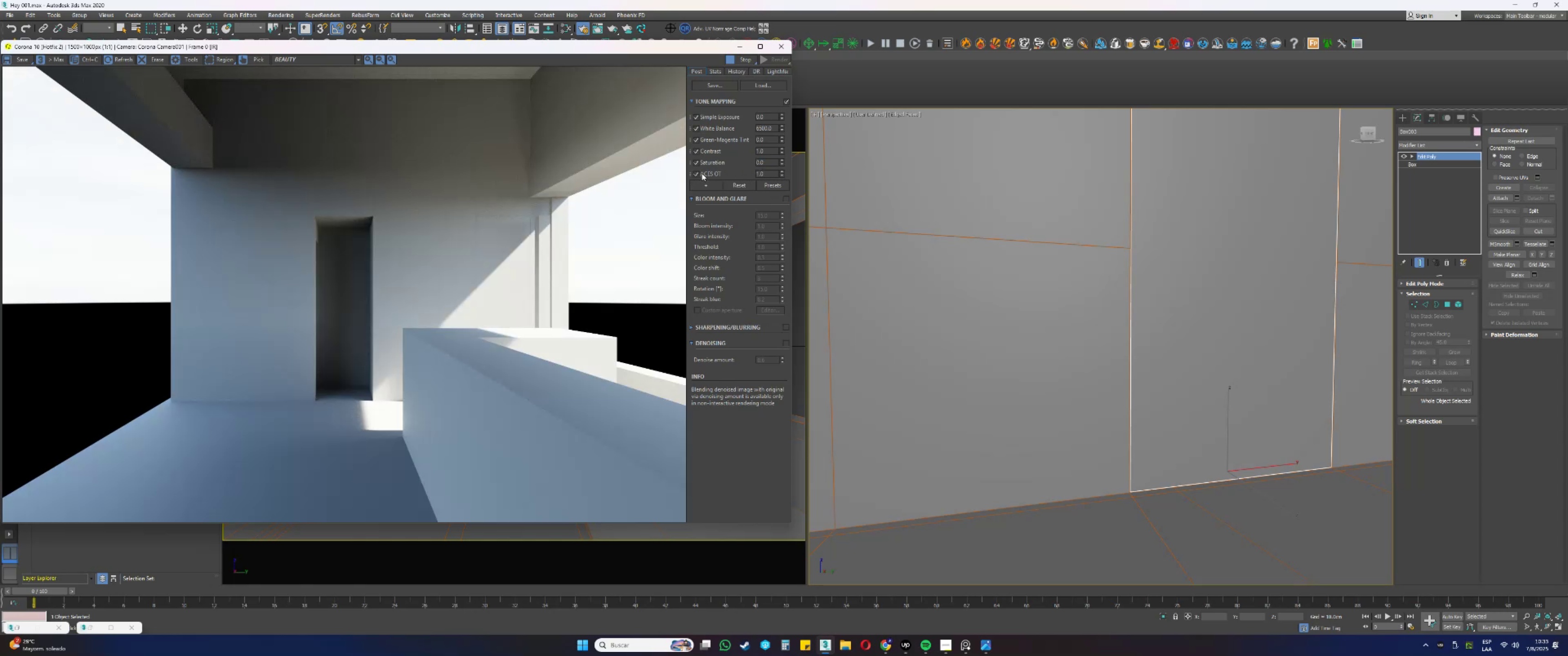 
left_click([705, 184])
 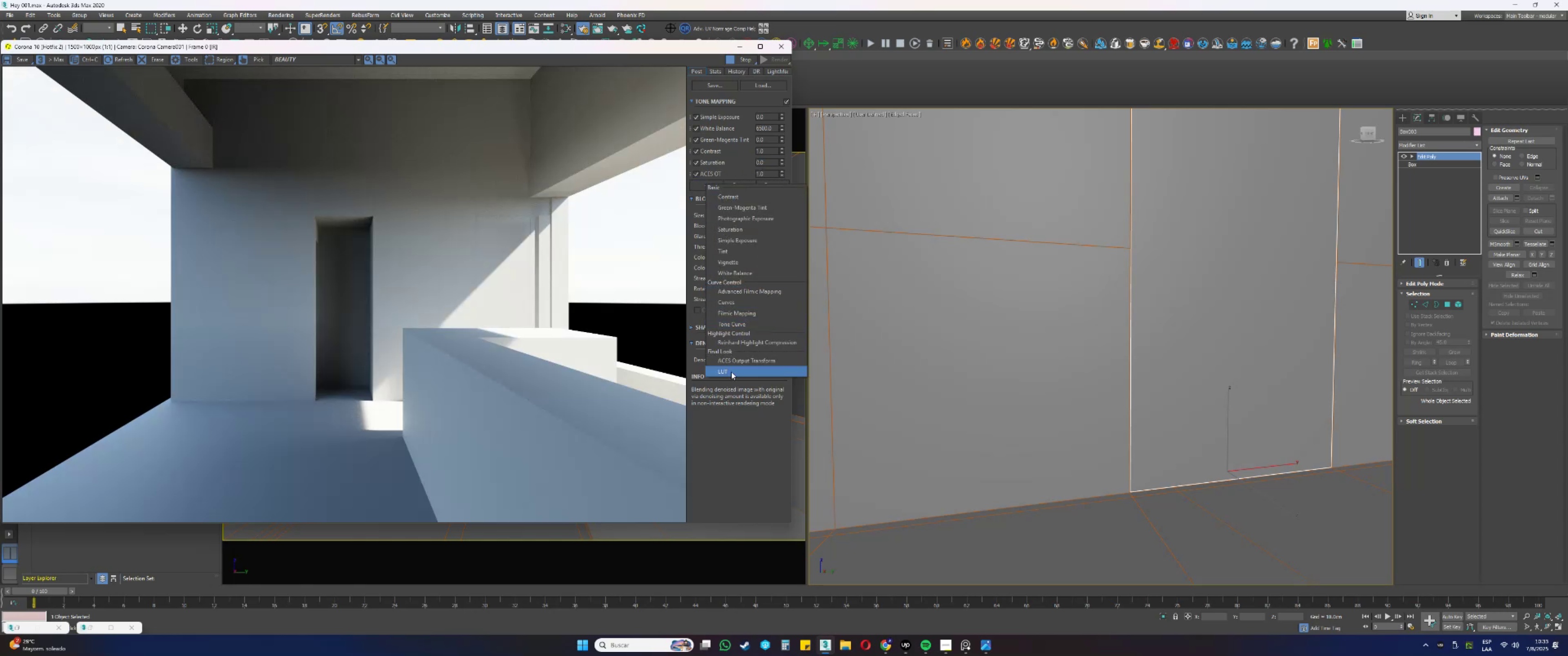 
left_click([729, 374])
 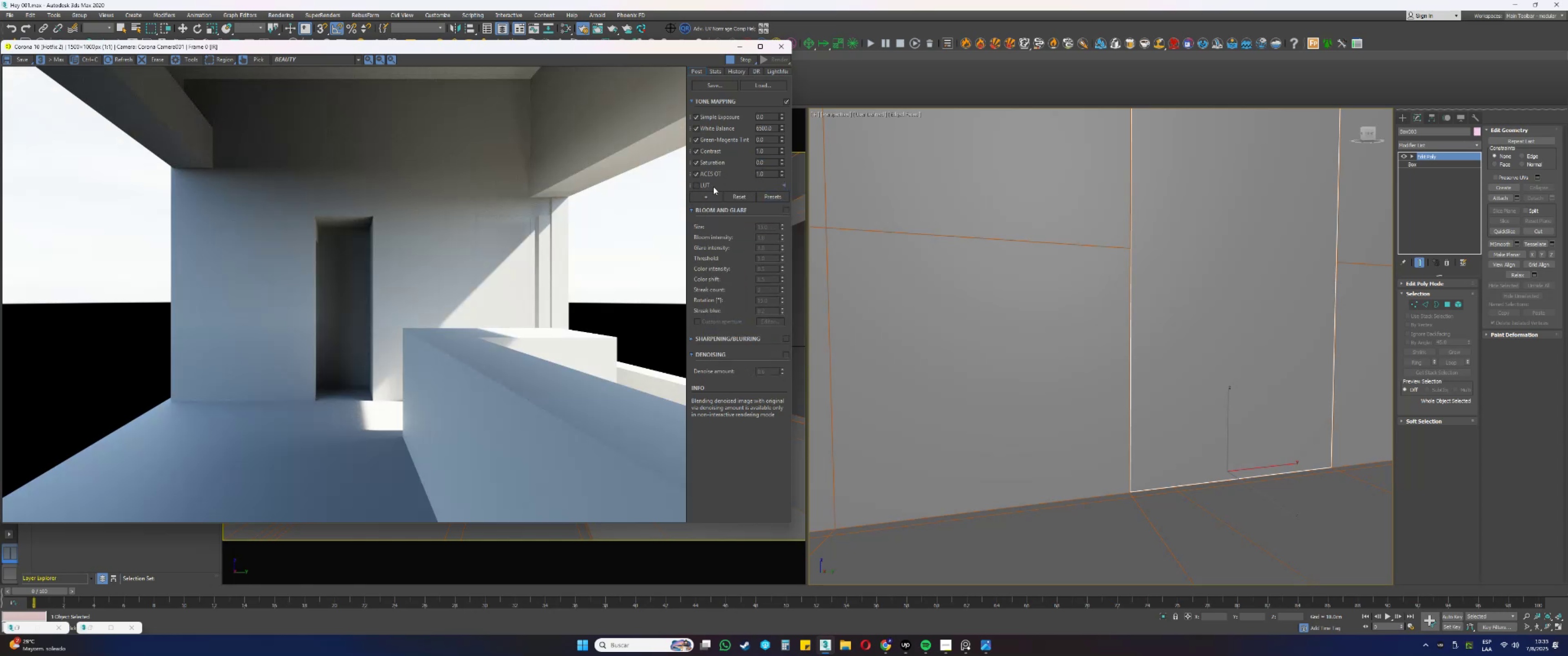 
left_click([697, 185])
 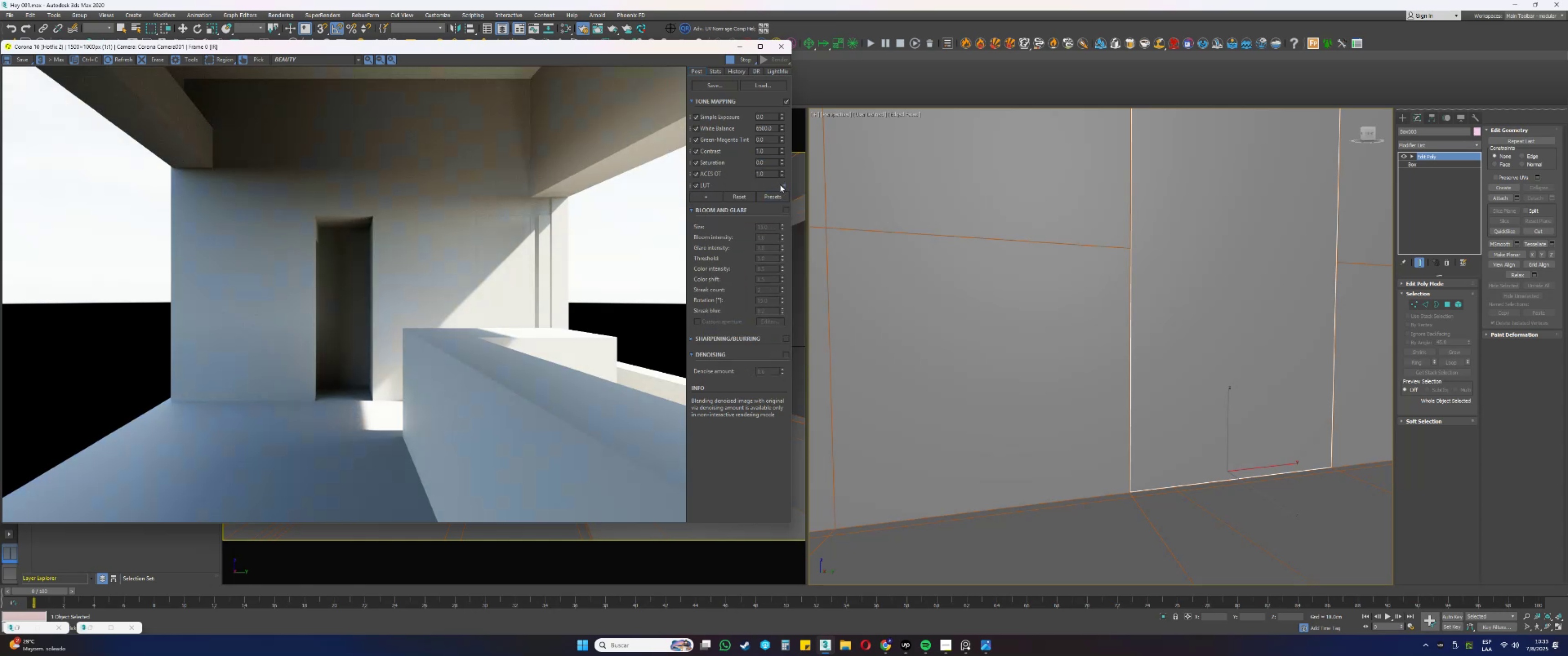 
left_click([782, 184])
 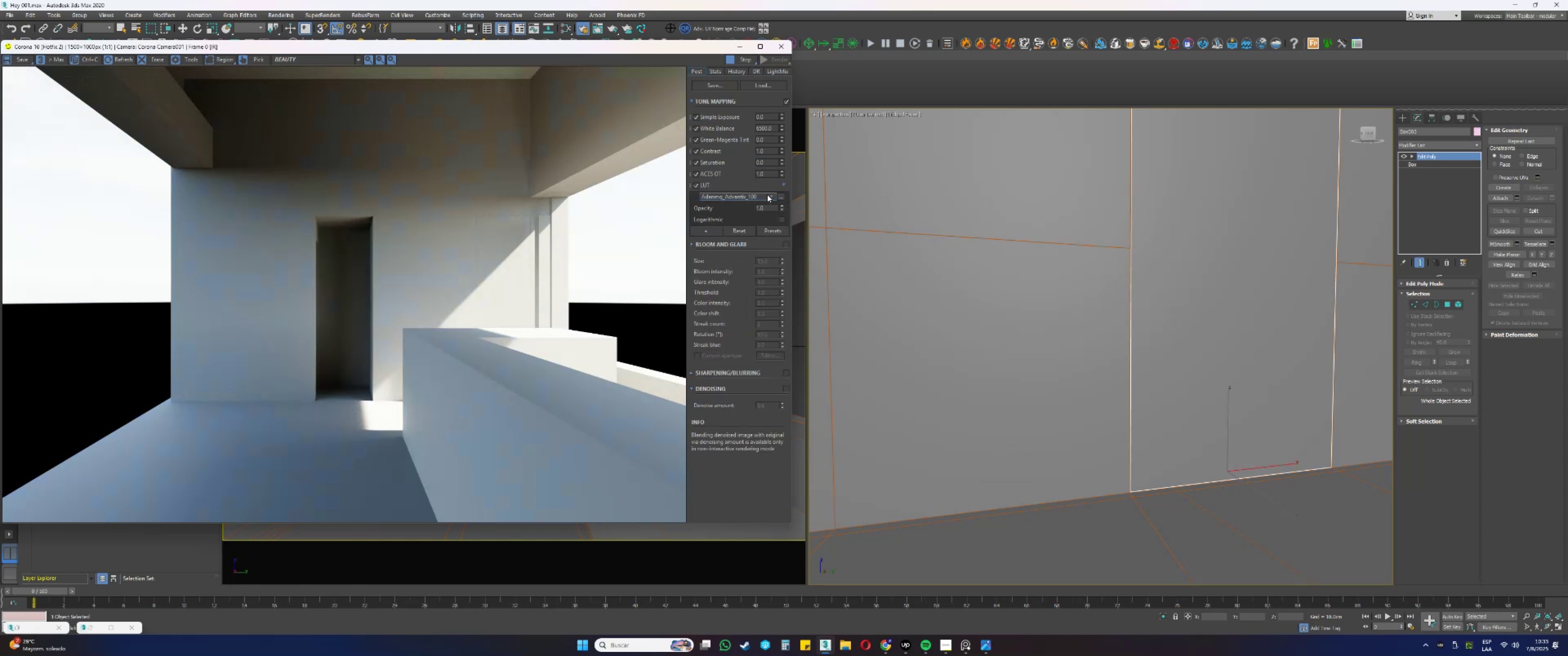 
left_click([767, 195])
 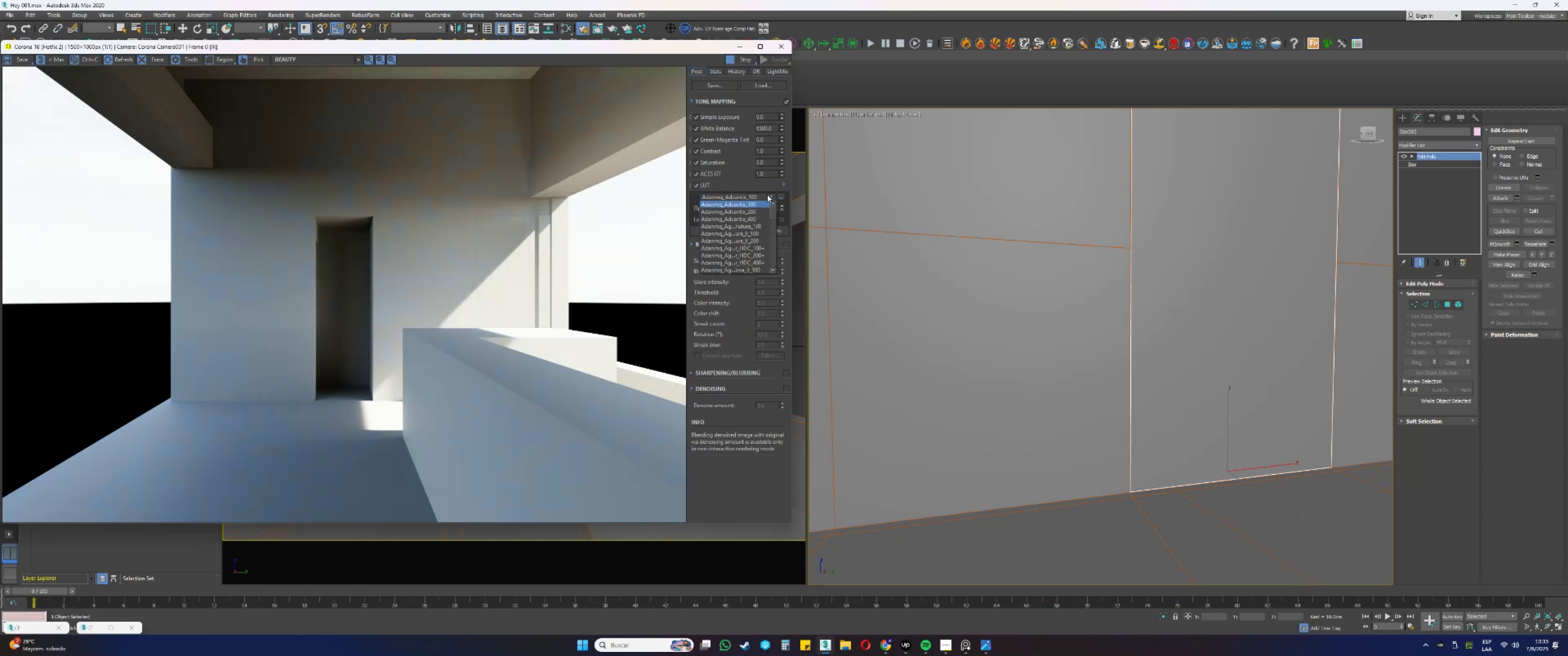 
scroll: coordinate [756, 238], scroll_direction: down, amount: 22.0
 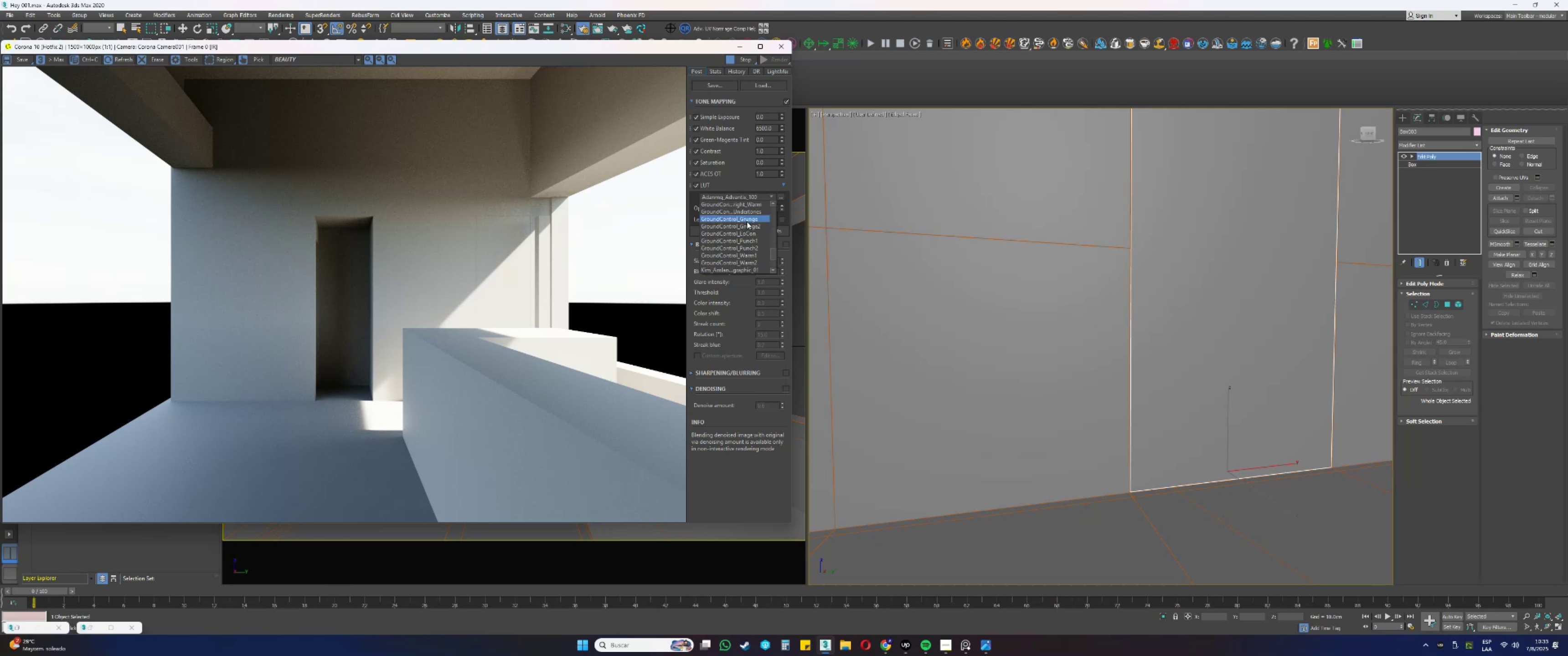 
left_click([743, 218])
 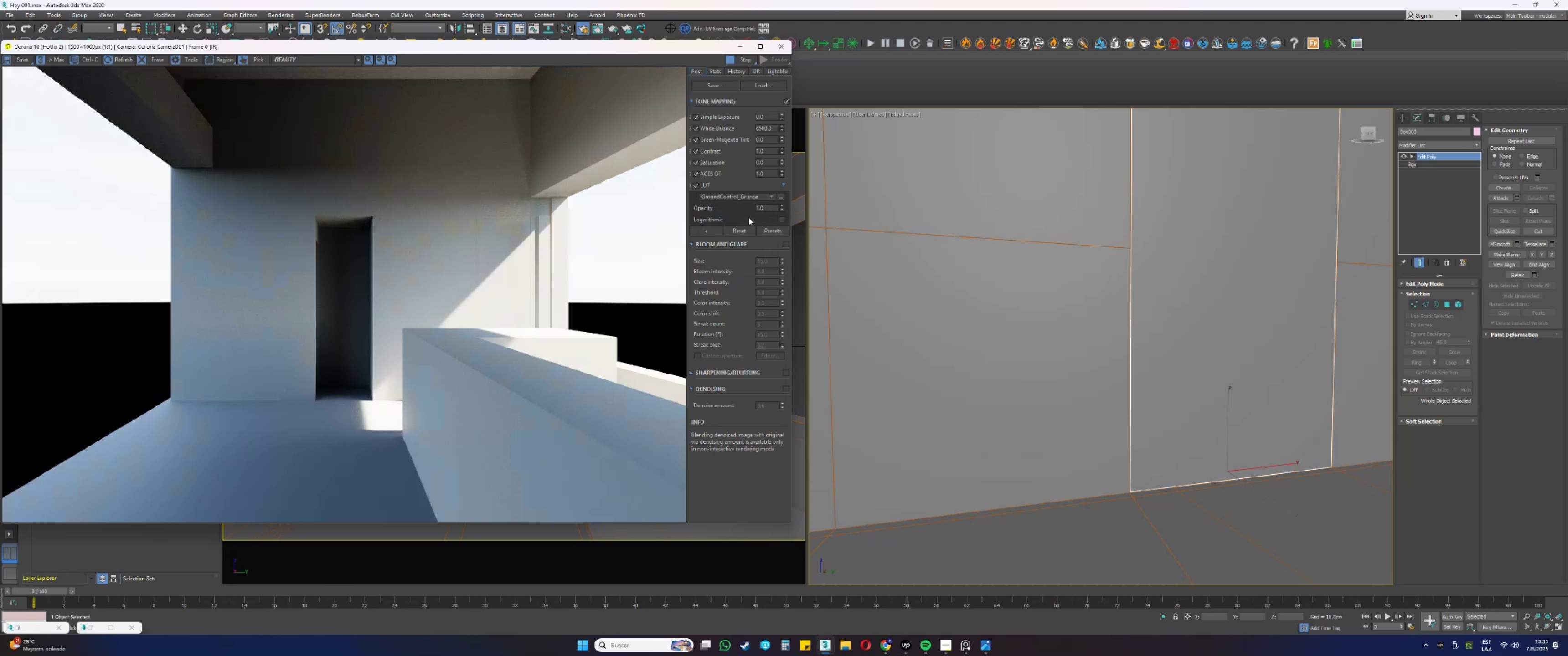 
left_click([764, 200])
 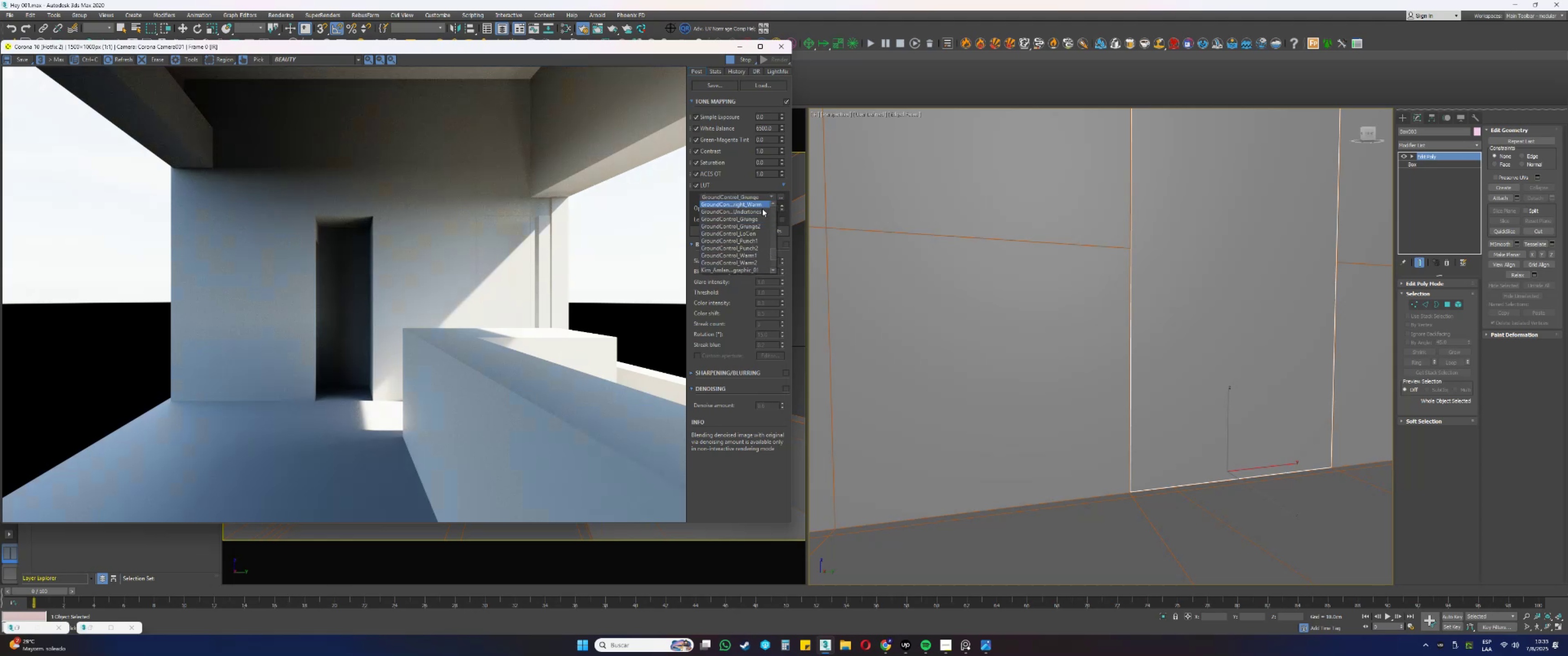 
scroll: coordinate [763, 220], scroll_direction: up, amount: 14.0
 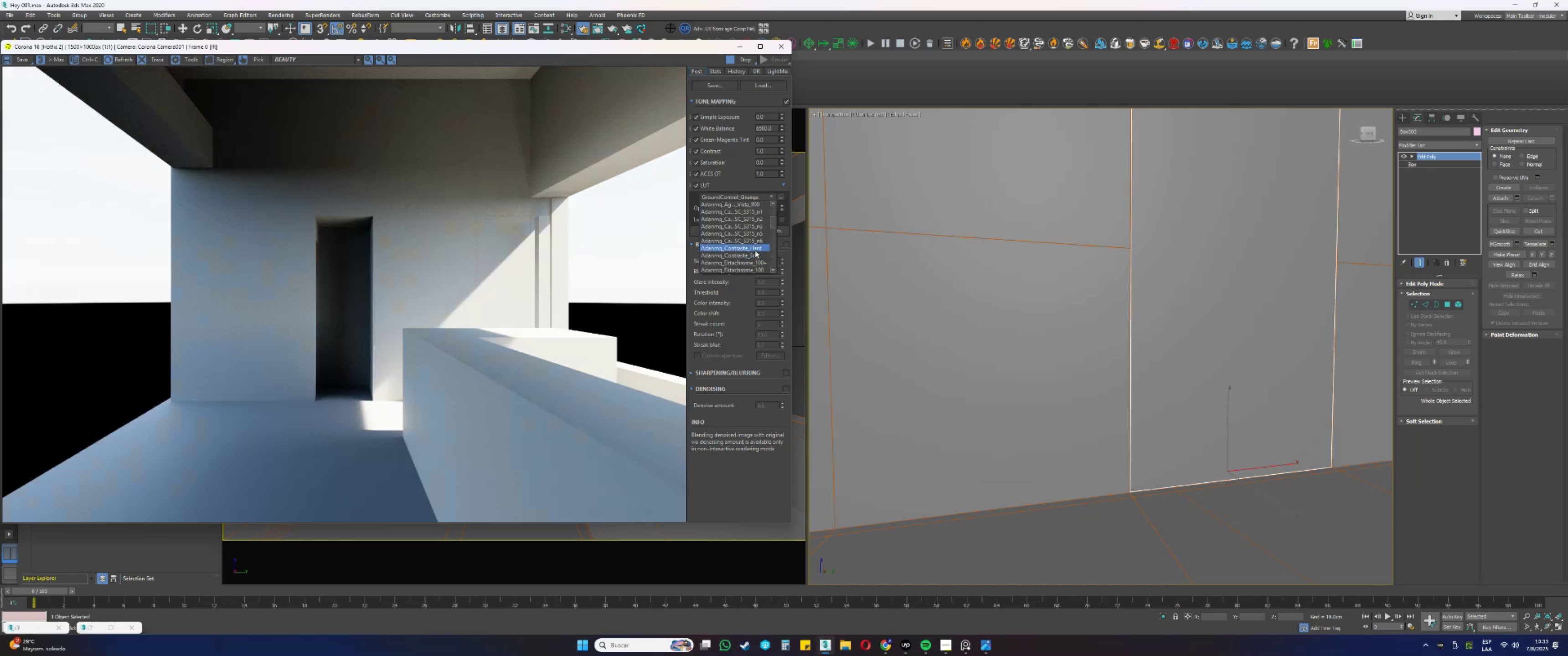 
left_click([755, 250])
 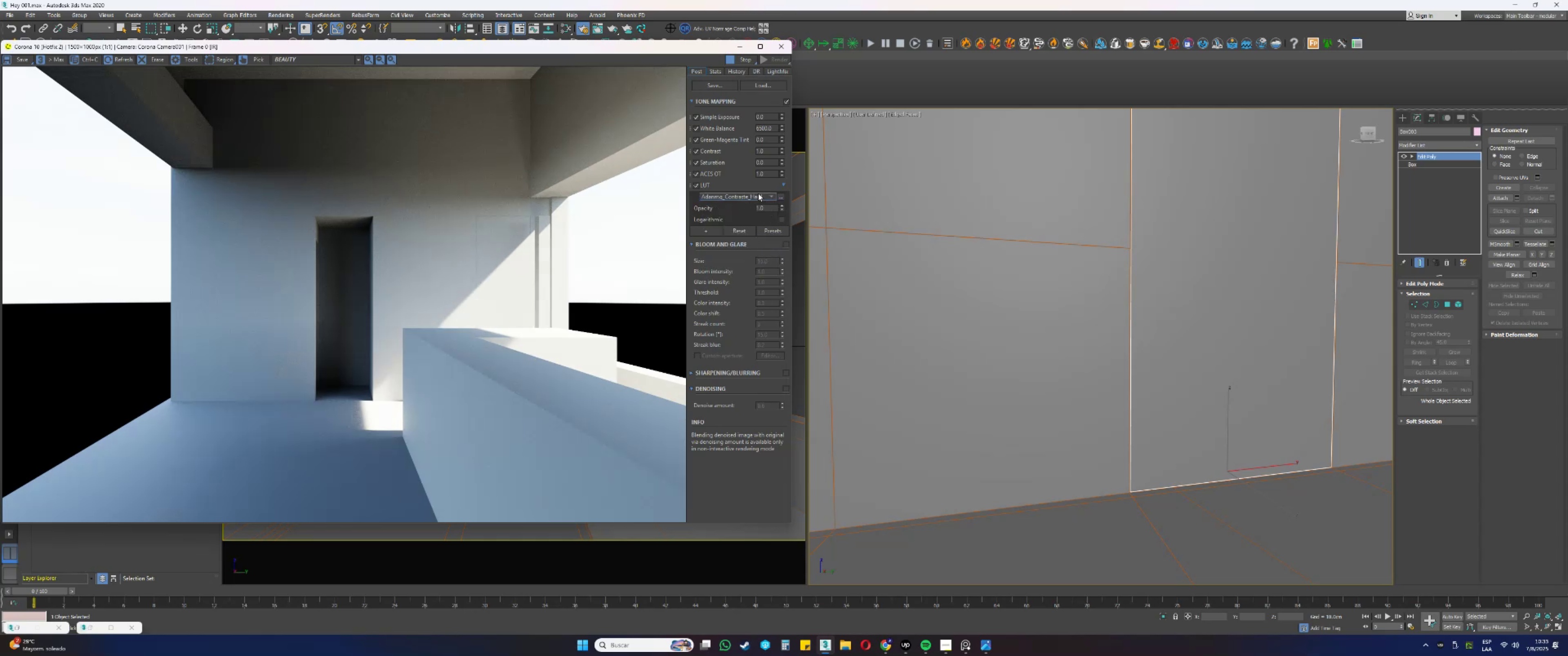 
left_click([758, 193])
 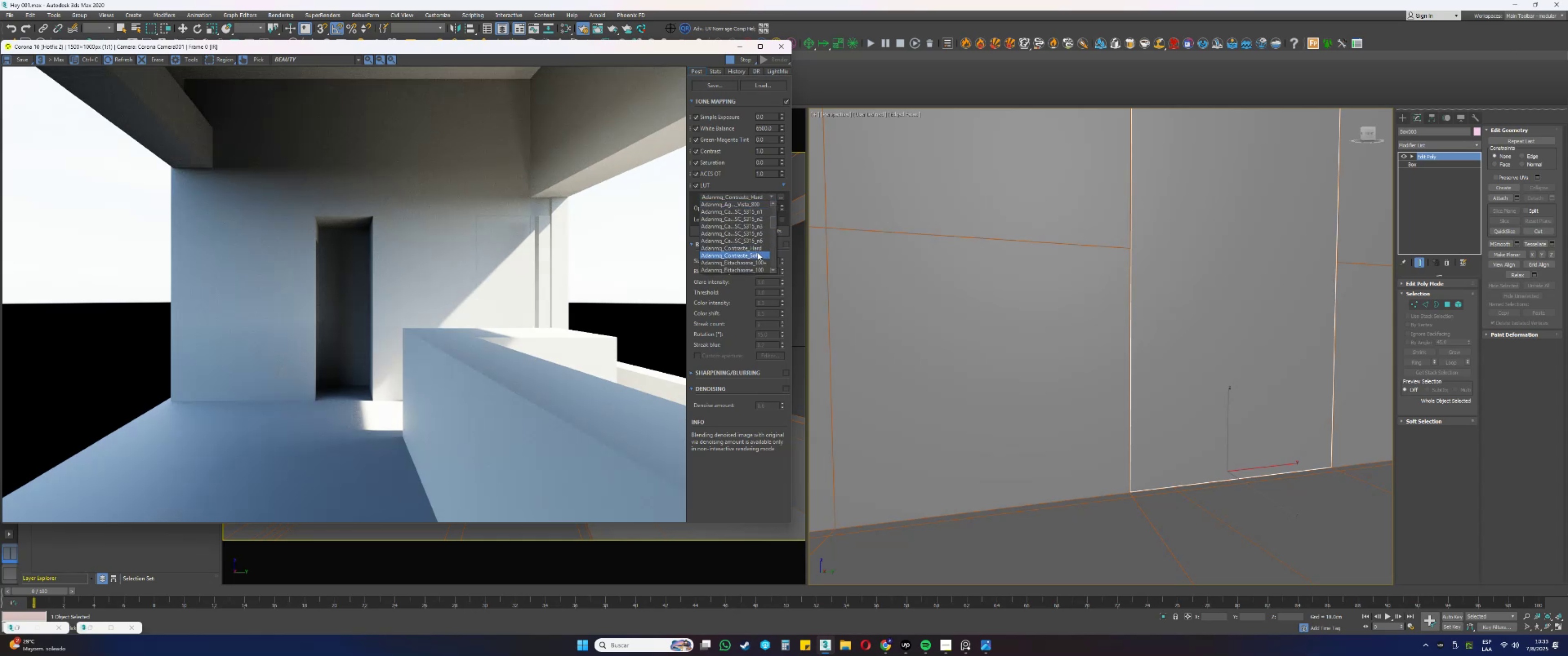 
left_click([756, 255])
 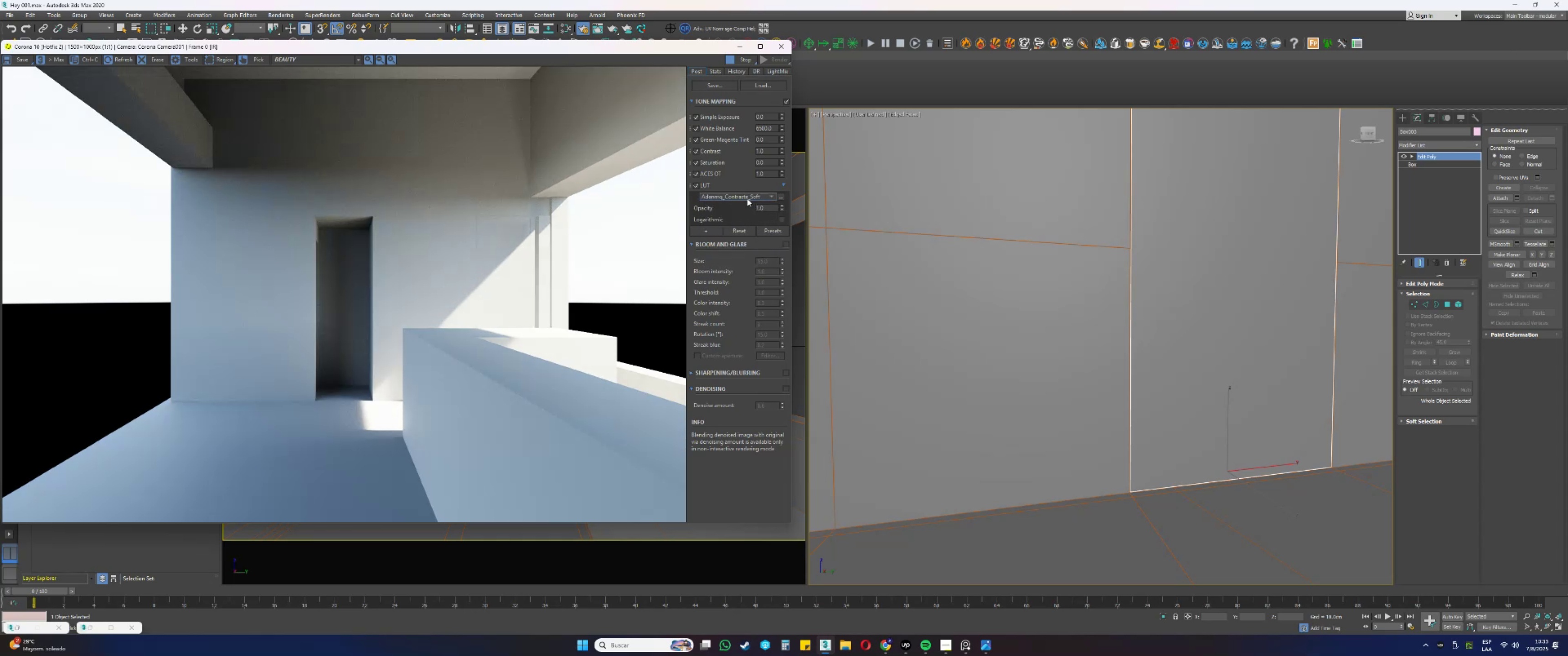 
left_click([746, 196])
 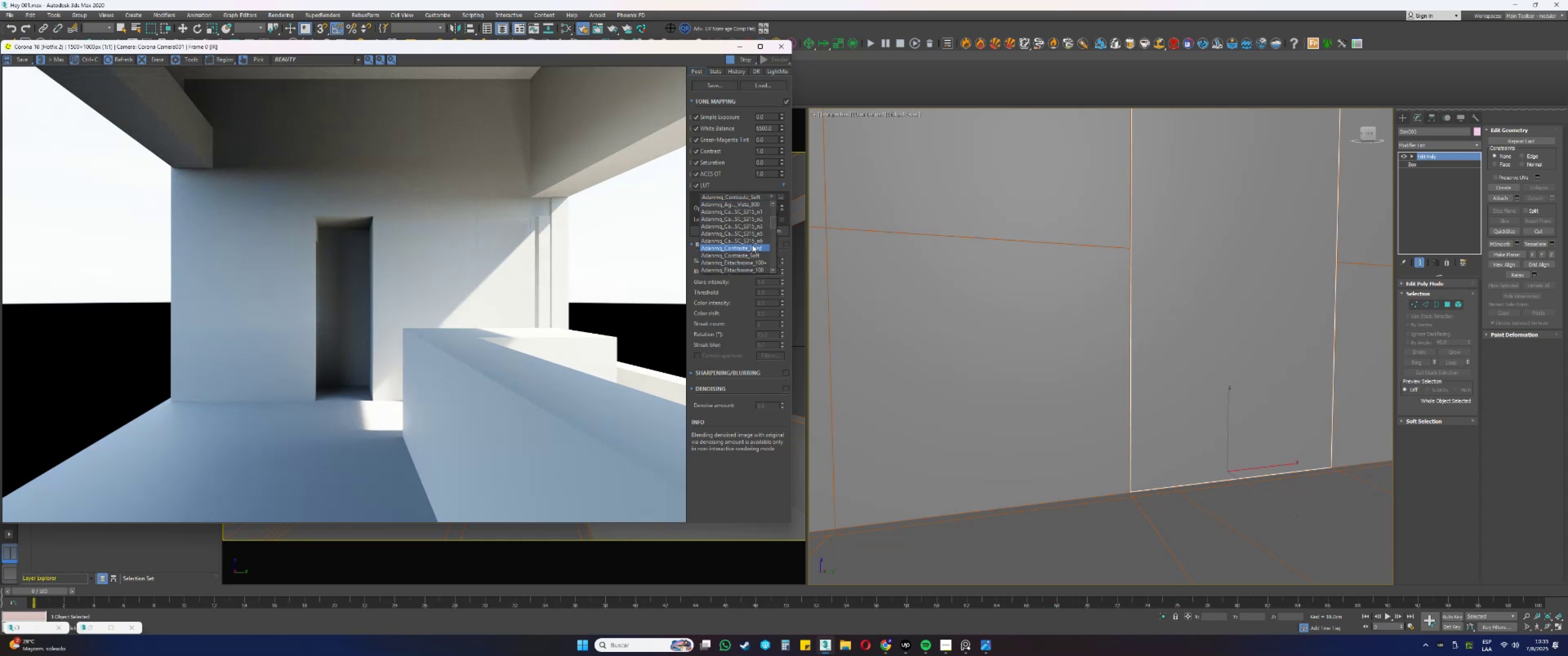 
left_click([752, 245])
 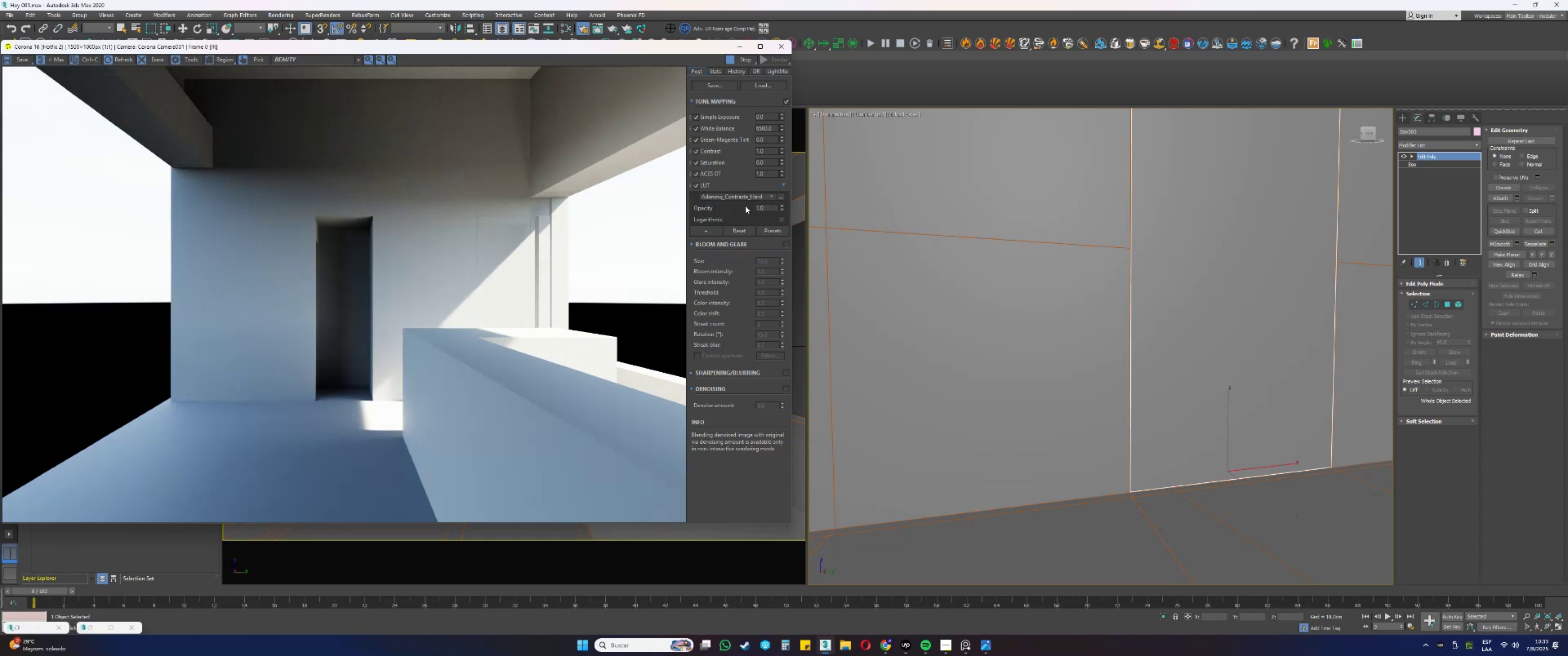 
left_click([742, 198])
 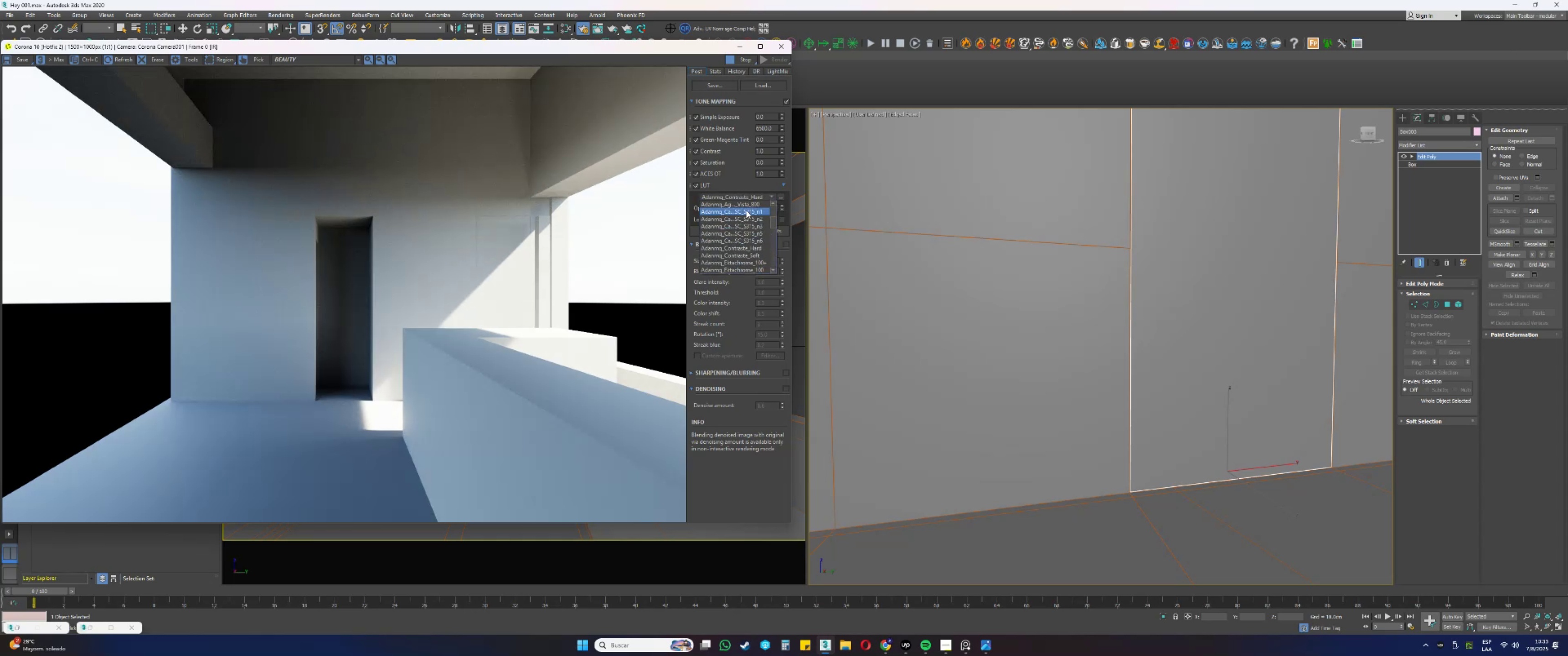 
scroll: coordinate [748, 226], scroll_direction: down, amount: 16.0
 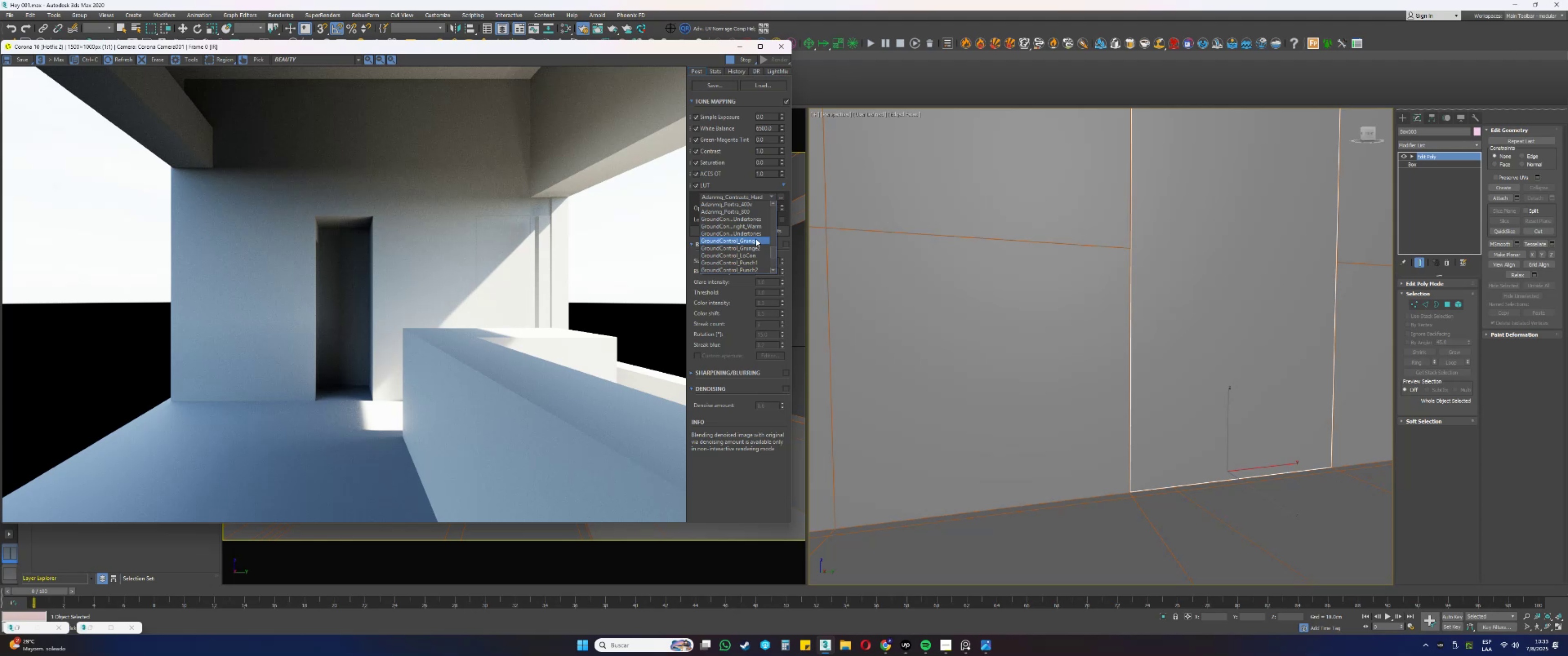 
left_click([756, 239])
 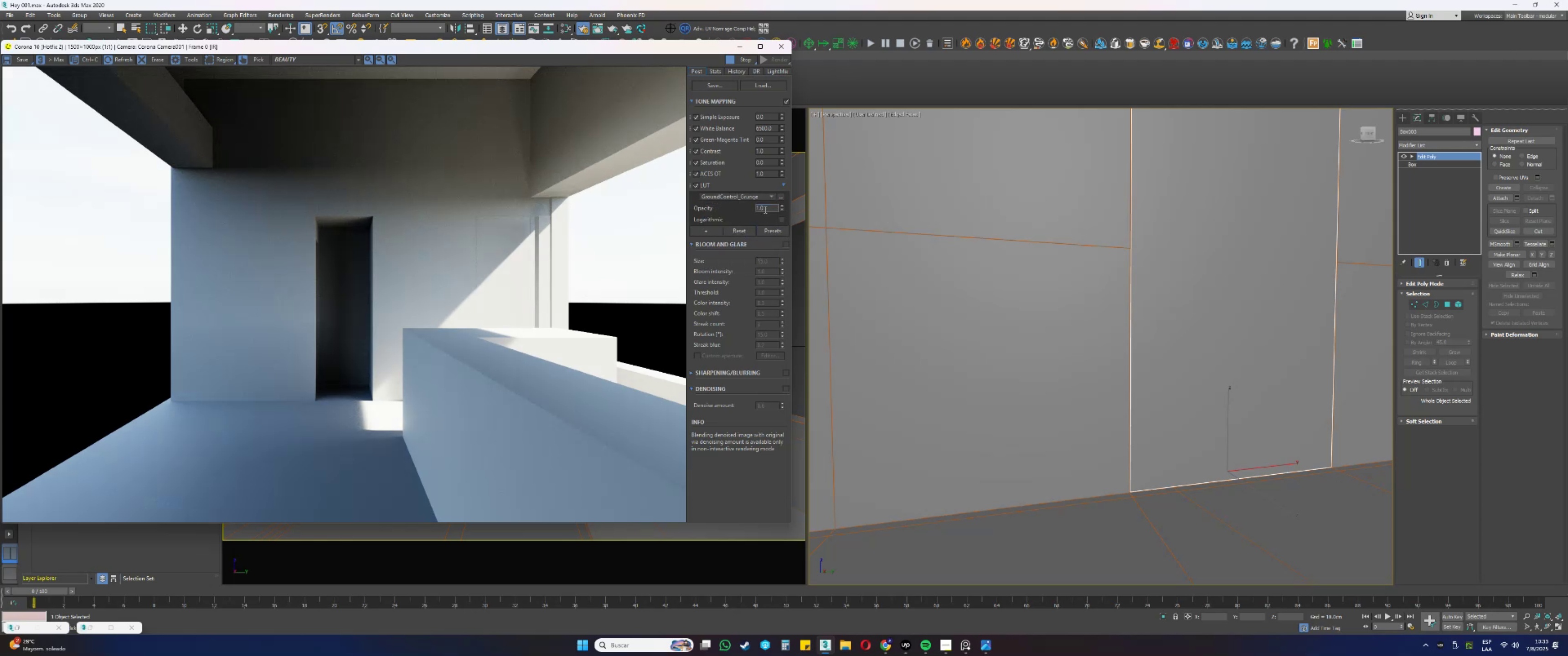 
scroll: coordinate [761, 239], scroll_direction: up, amount: 18.0
 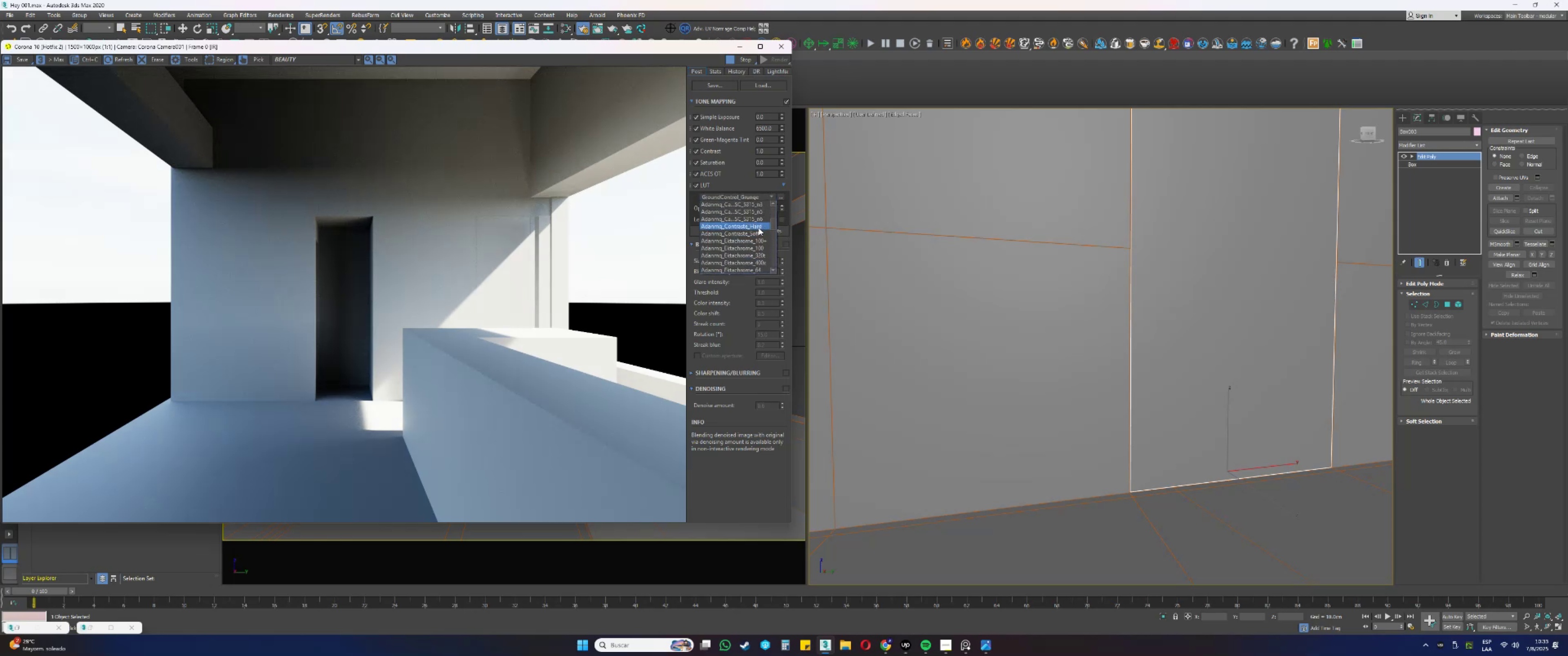 
left_click([758, 228])
 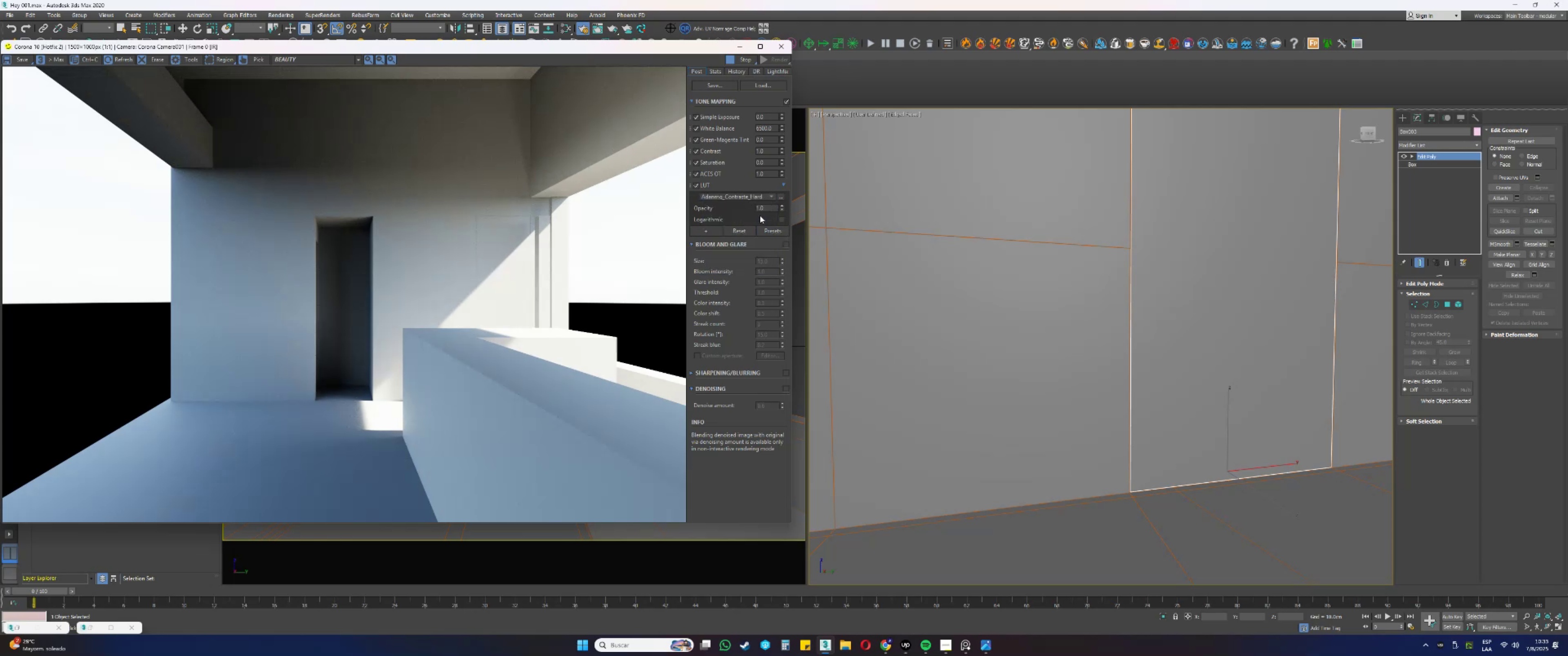 
left_click([761, 197])
 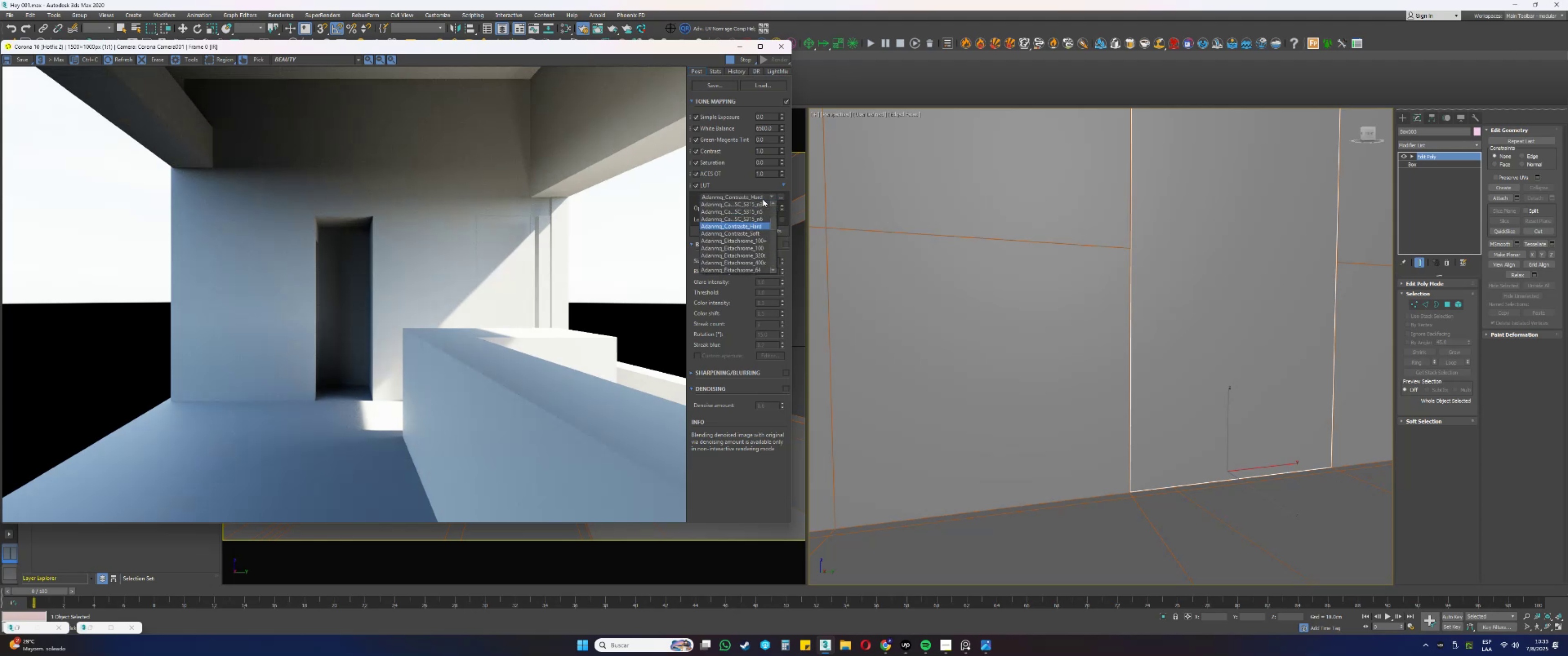 
scroll: coordinate [760, 230], scroll_direction: down, amount: 17.0
 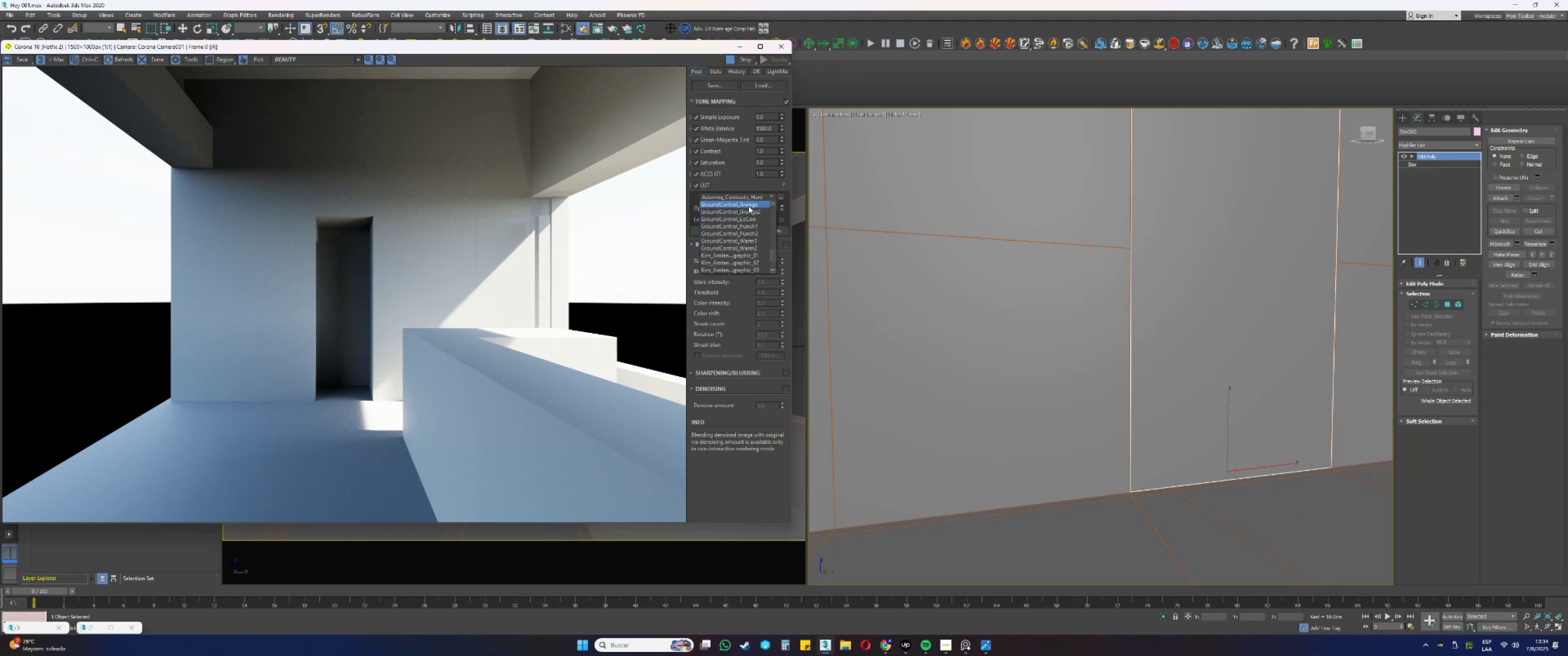 
left_click([748, 206])
 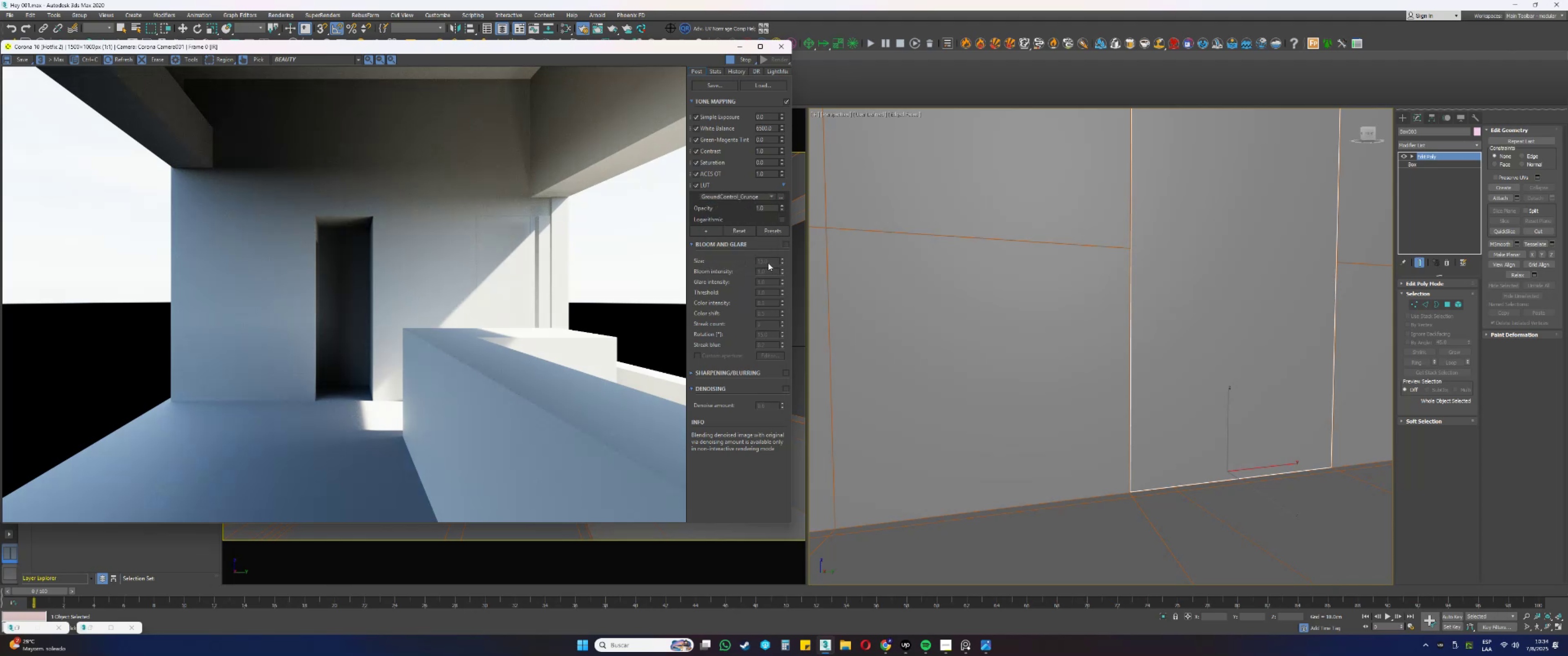 
left_click([787, 244])
 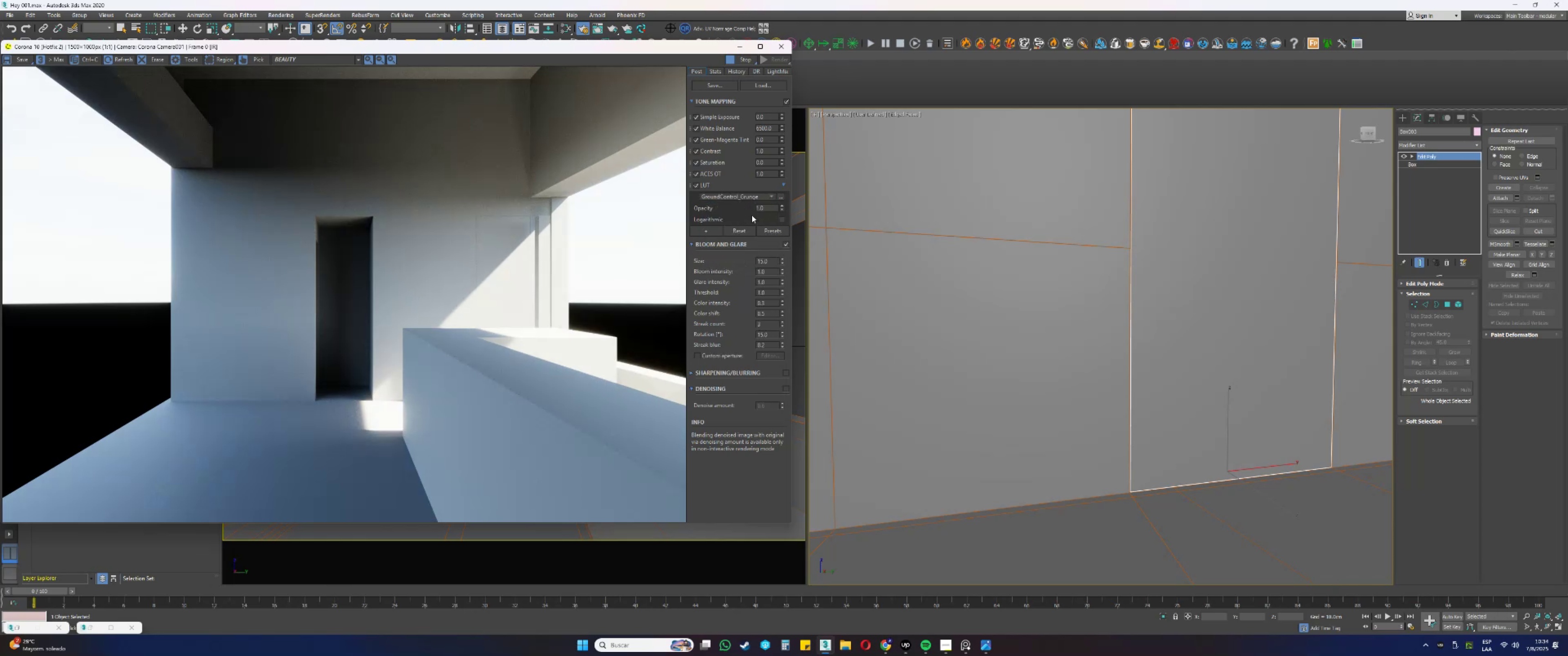 
mouse_move([759, 170])
 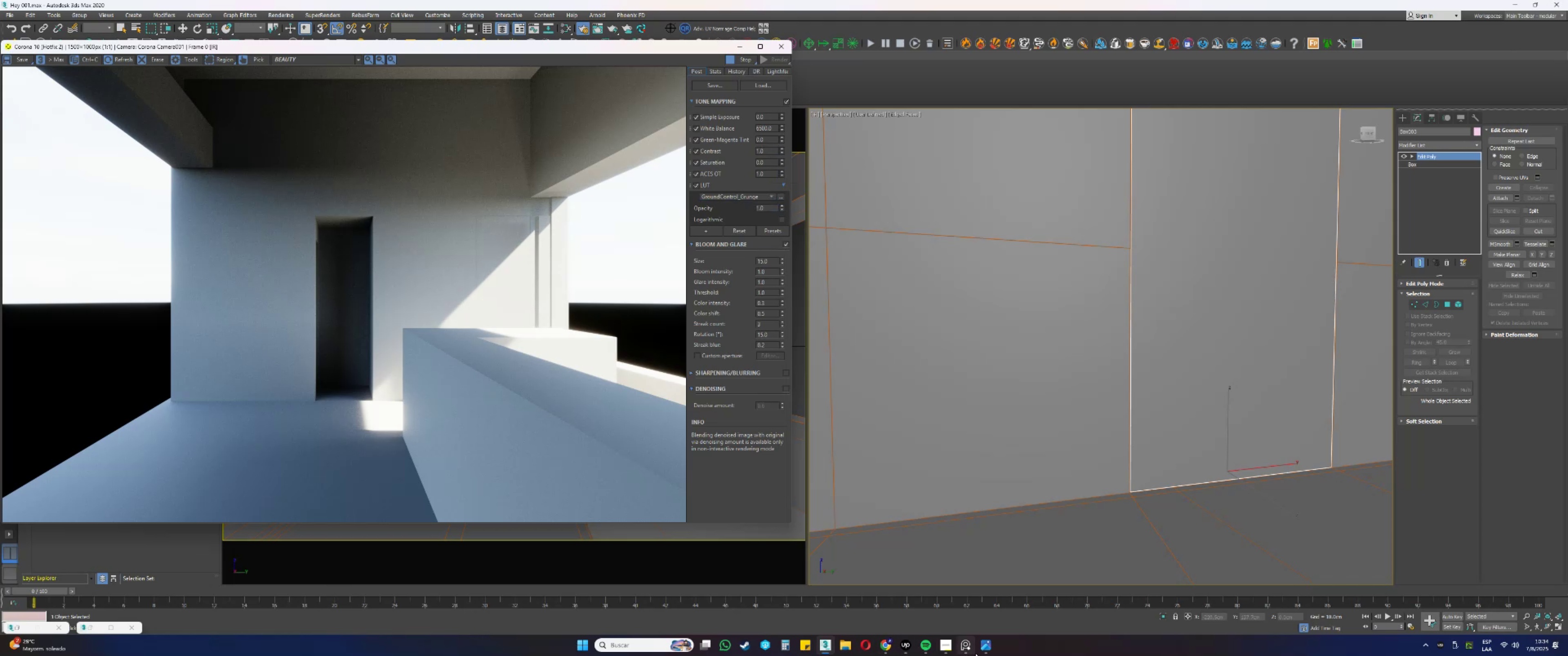 
left_click([988, 649])
 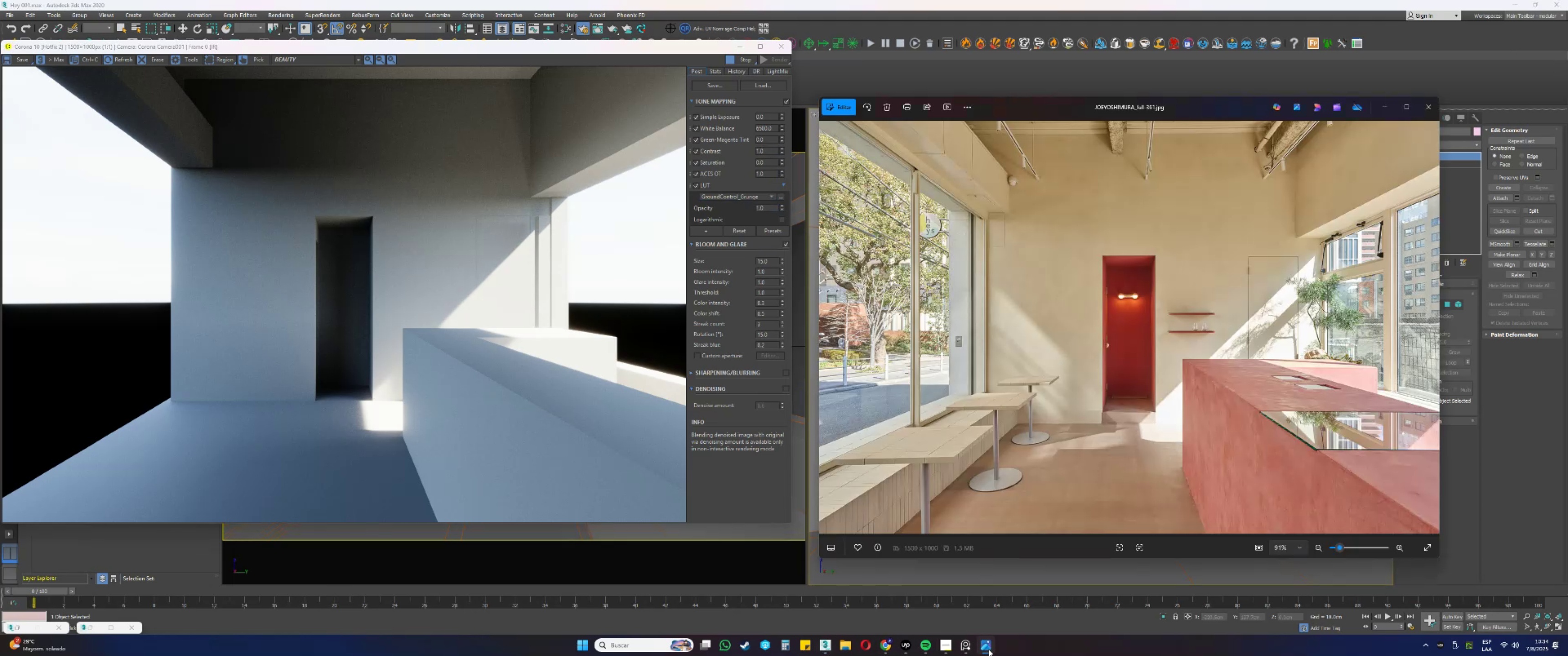 
left_click([989, 649])
 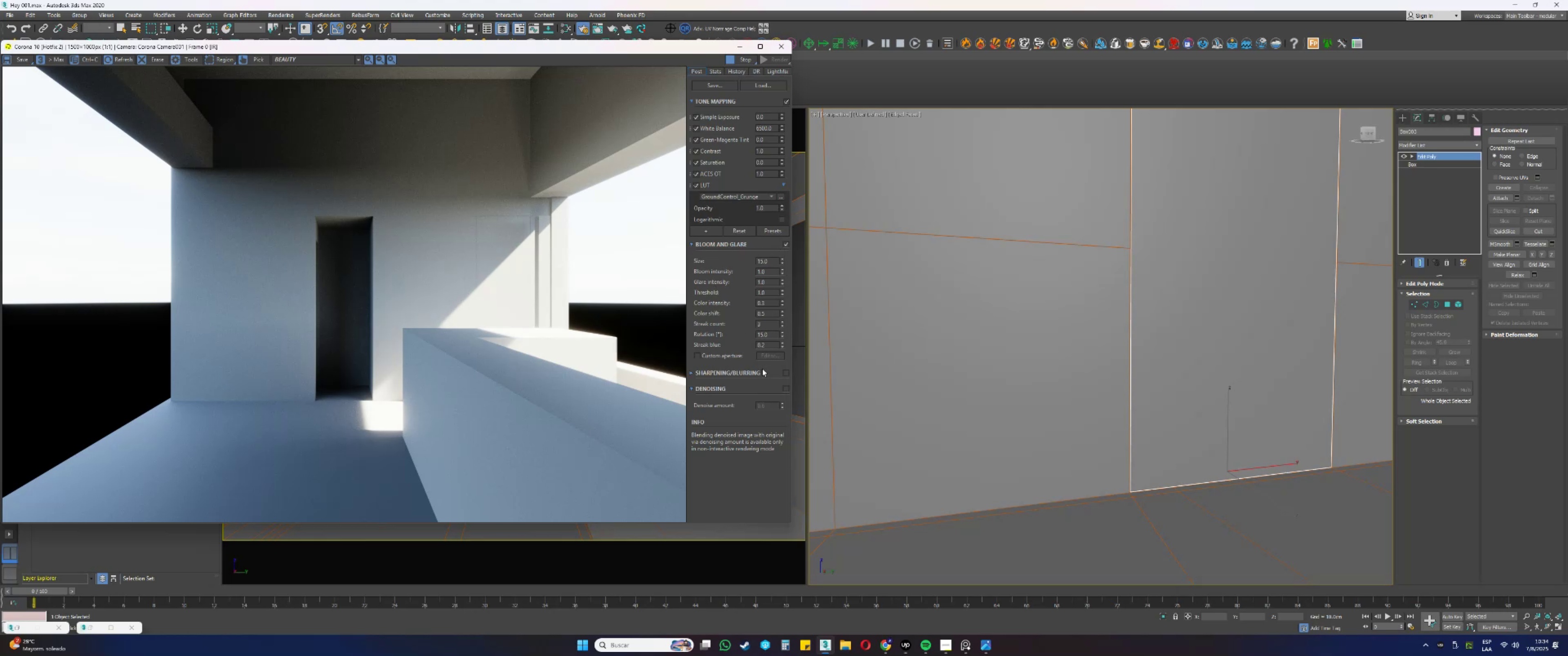 
left_click([787, 373])
 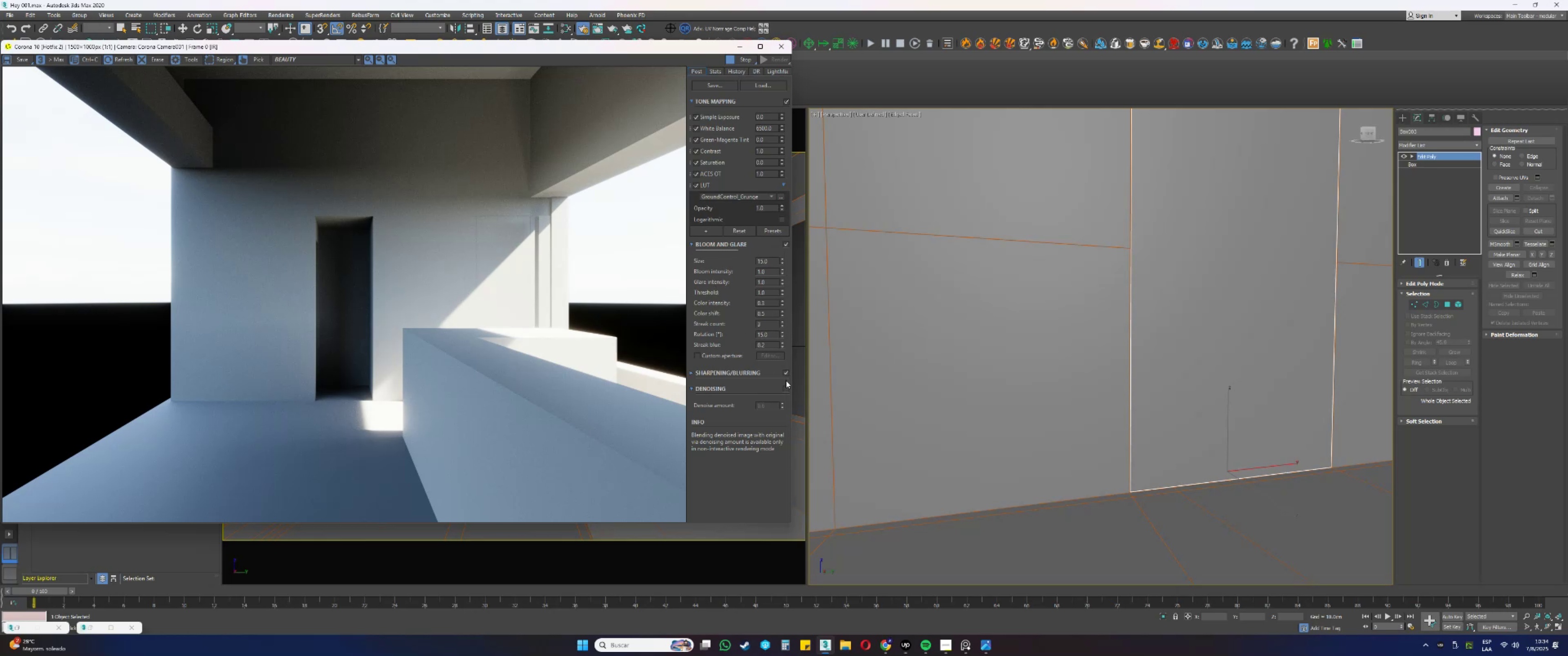 
left_click([693, 372])
 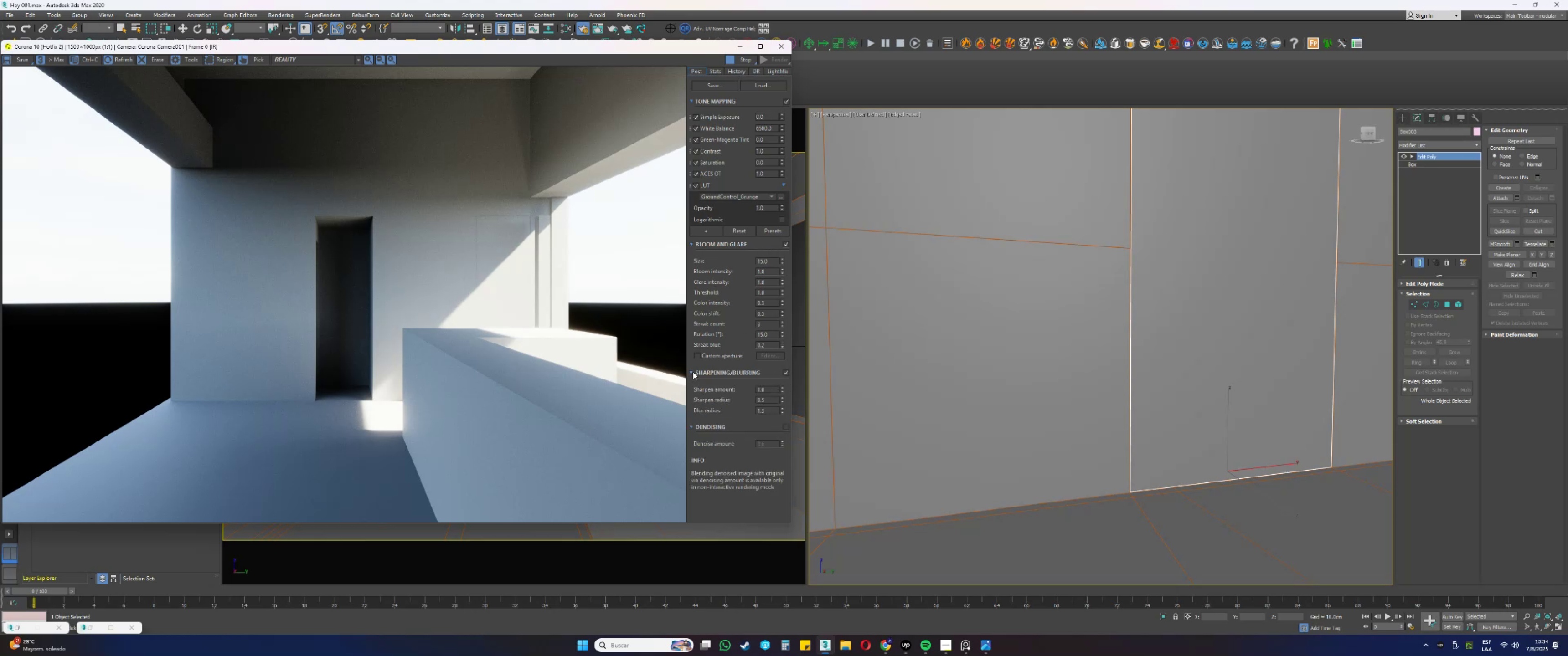 
left_click([693, 372])
 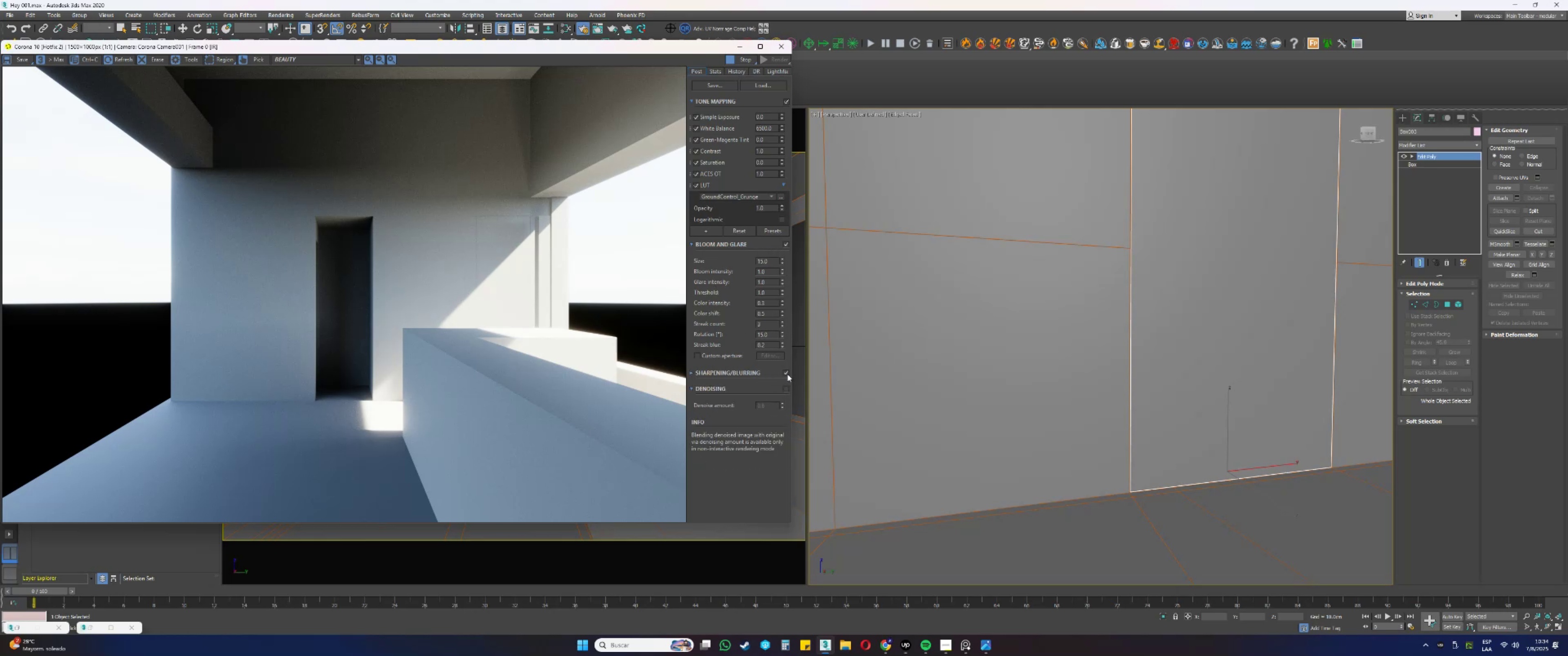 
left_click([786, 373])
 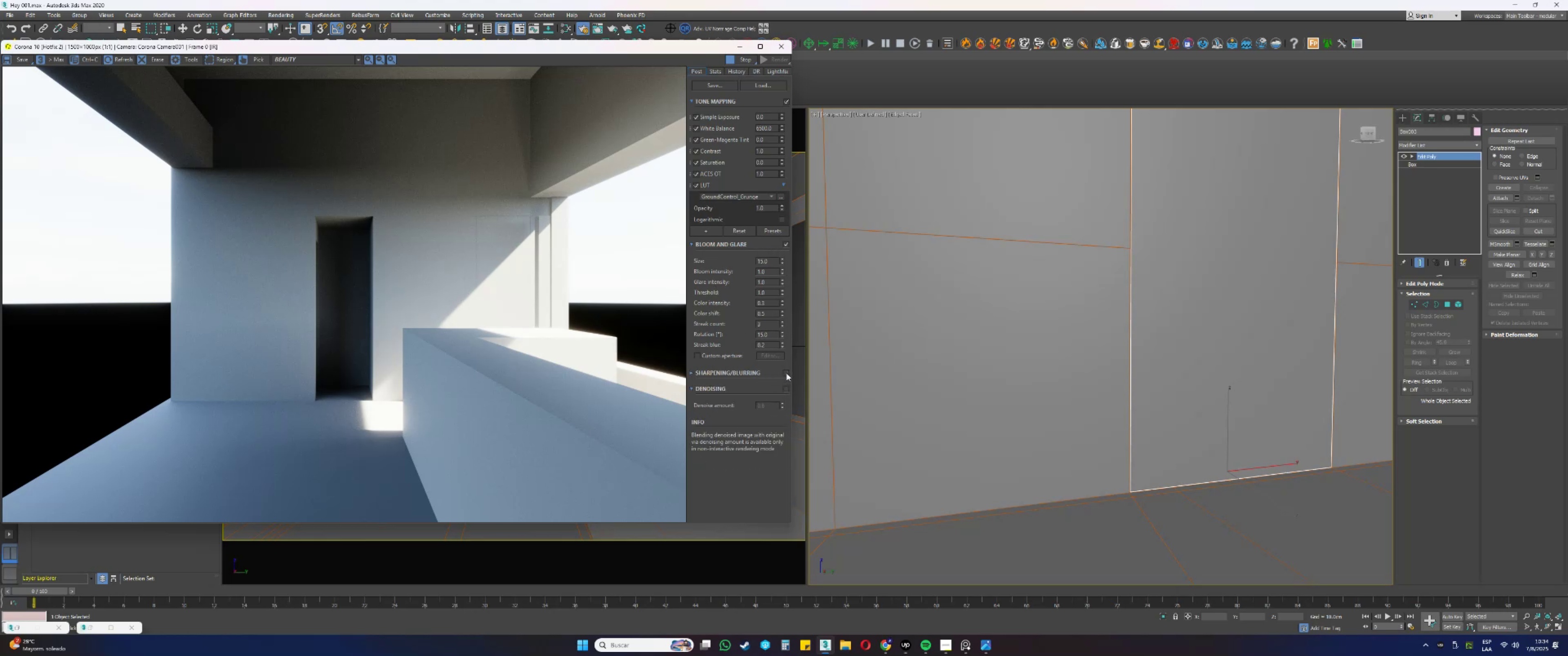 
left_click([786, 373])
 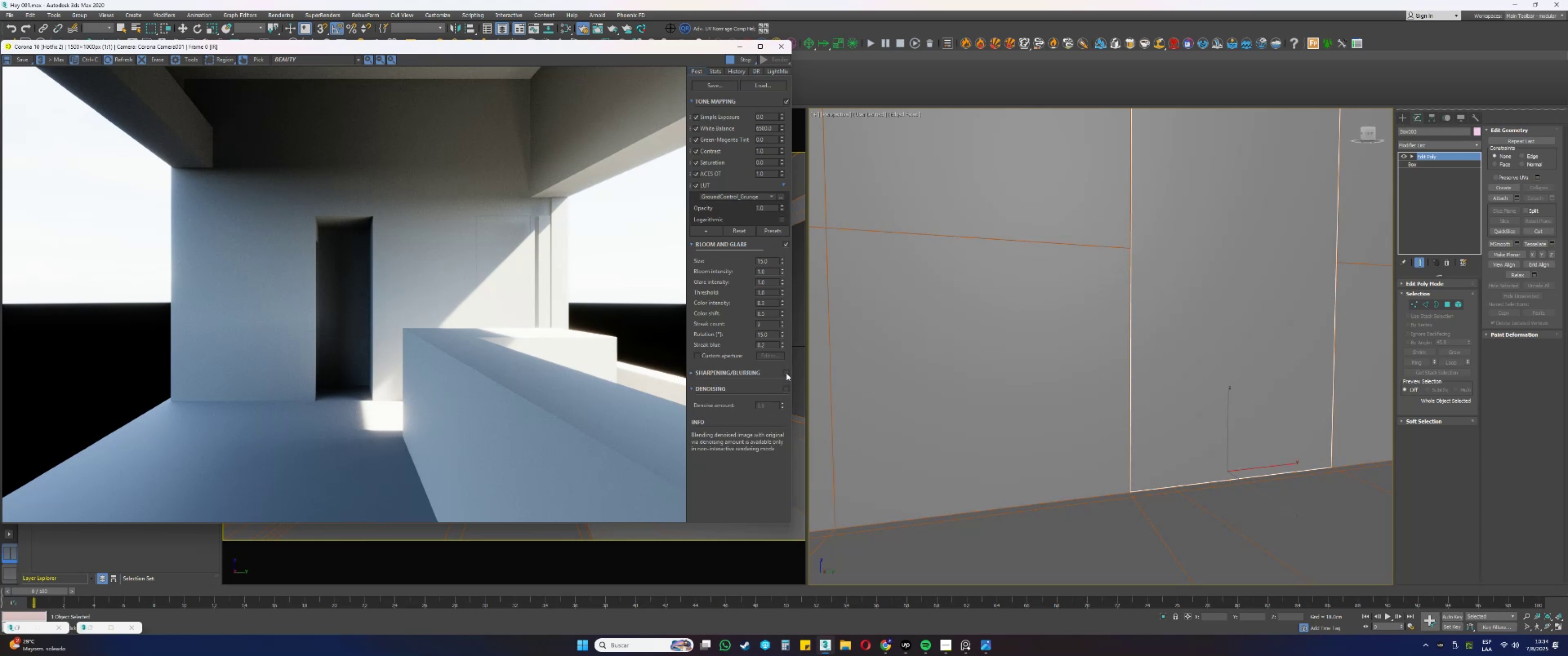 
double_click([786, 373])
 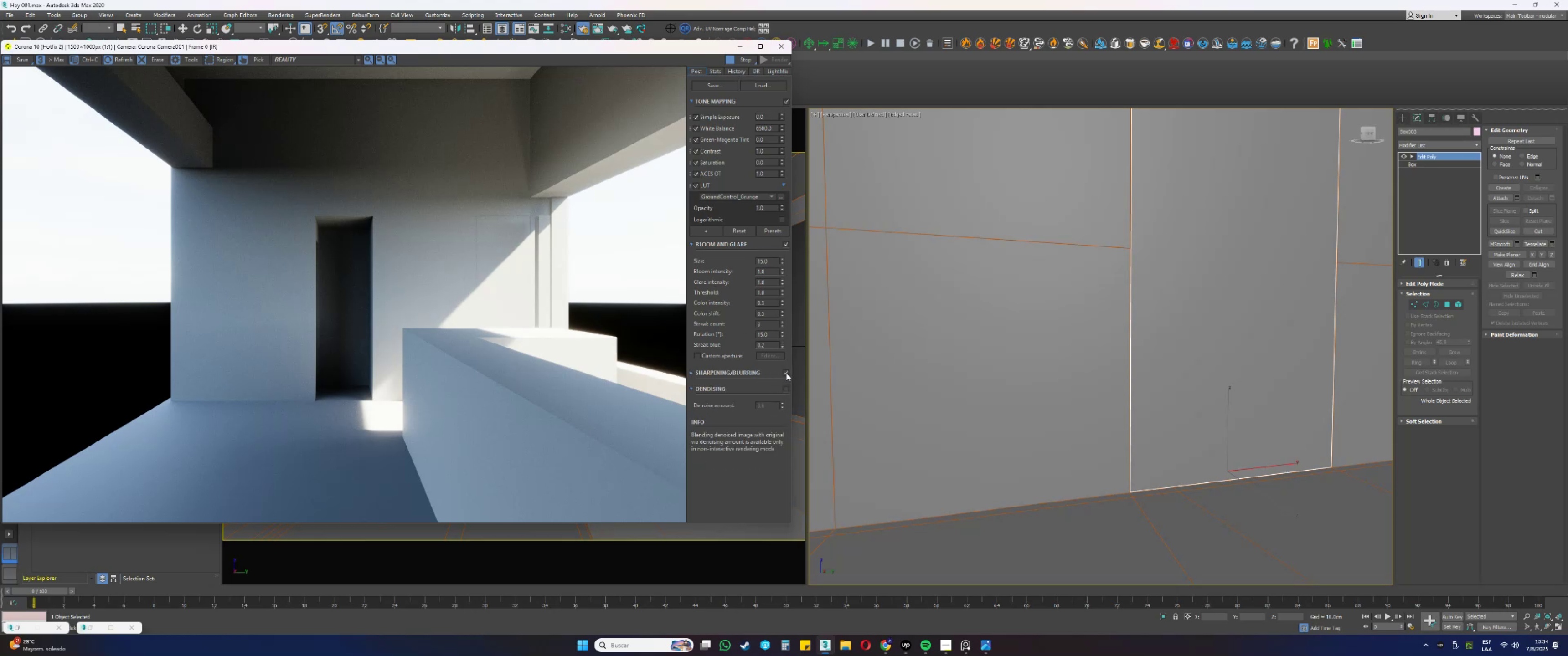 
triple_click([786, 373])
 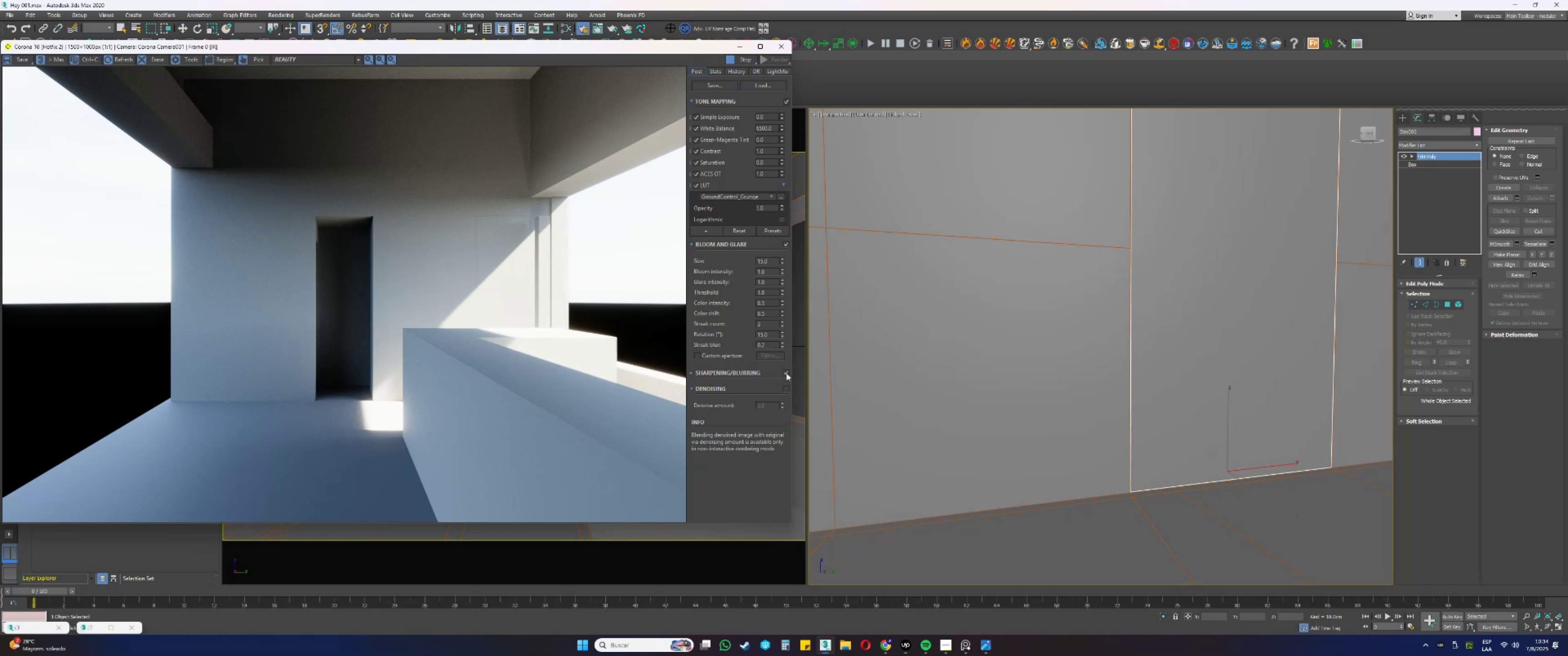 
triple_click([786, 373])
 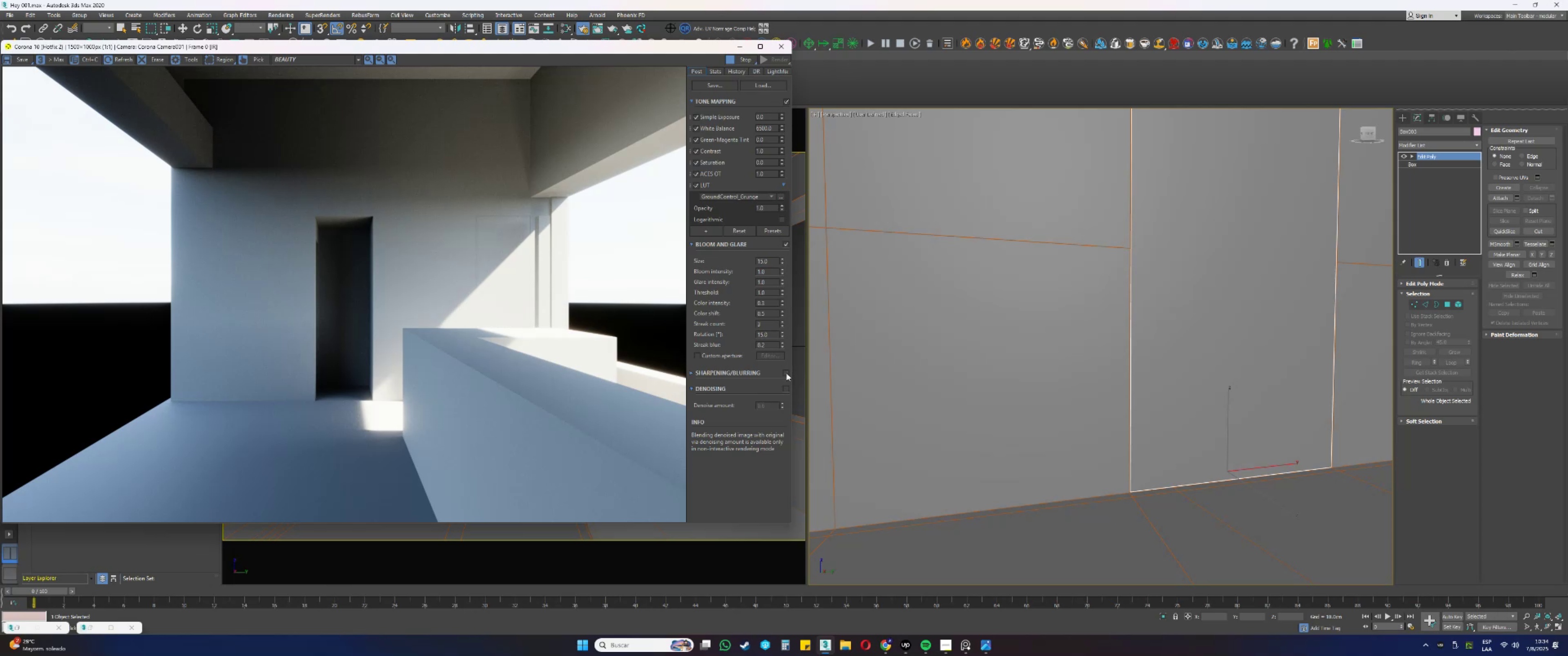 
double_click([786, 373])
 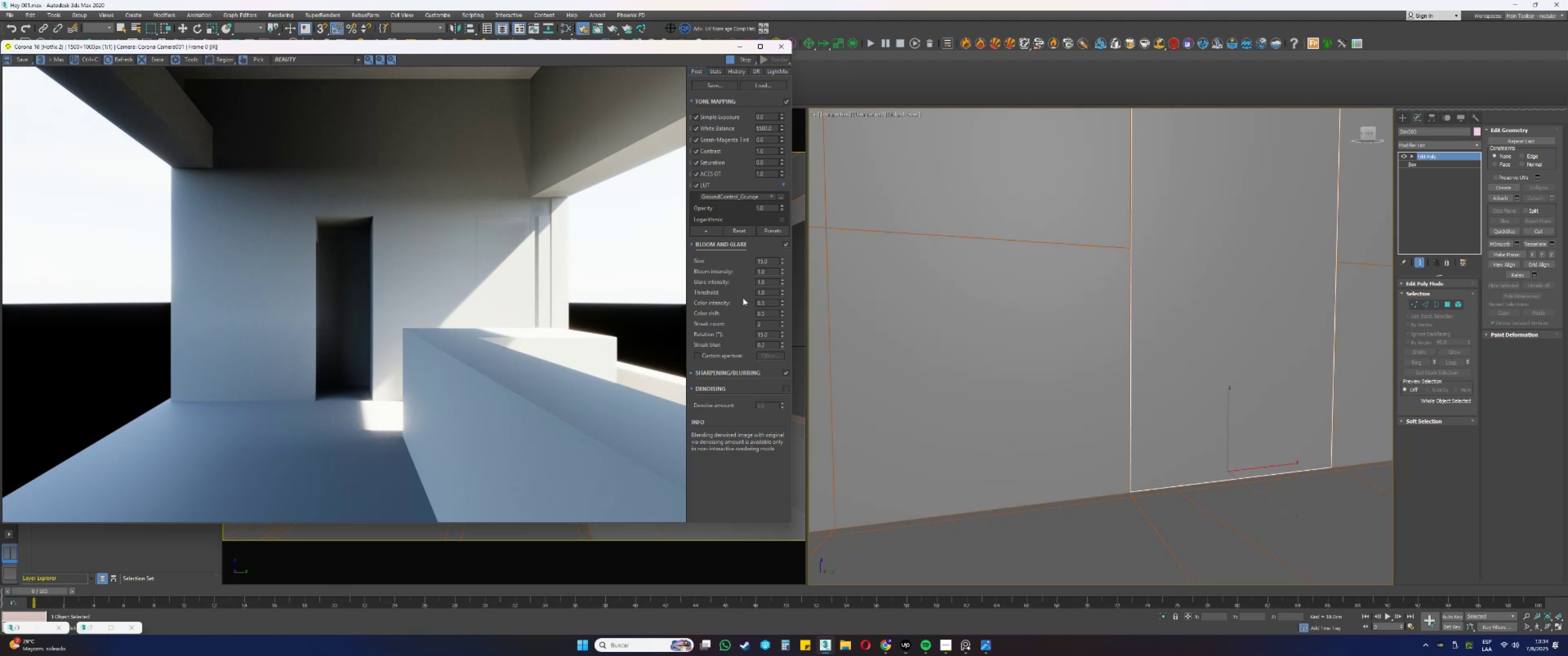 
mouse_move([752, 179])
 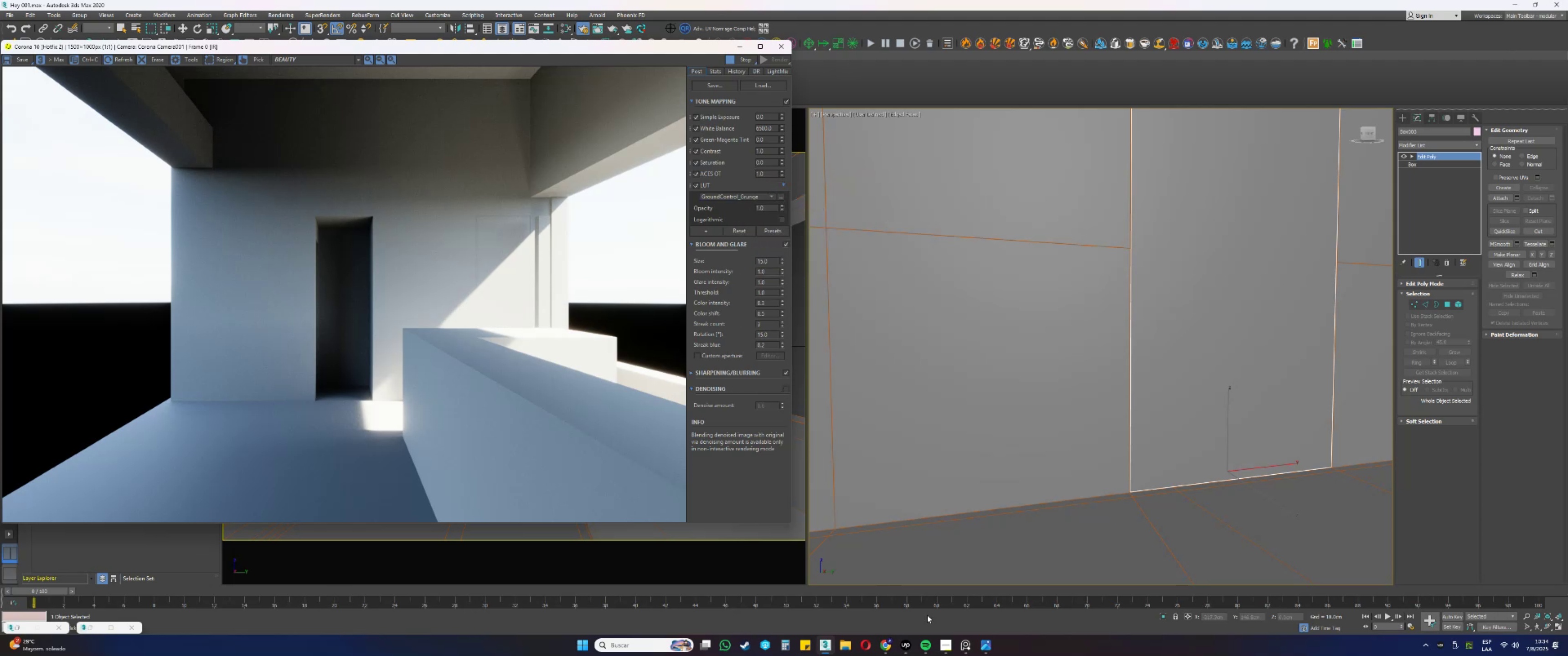 
mouse_move([918, 483])
 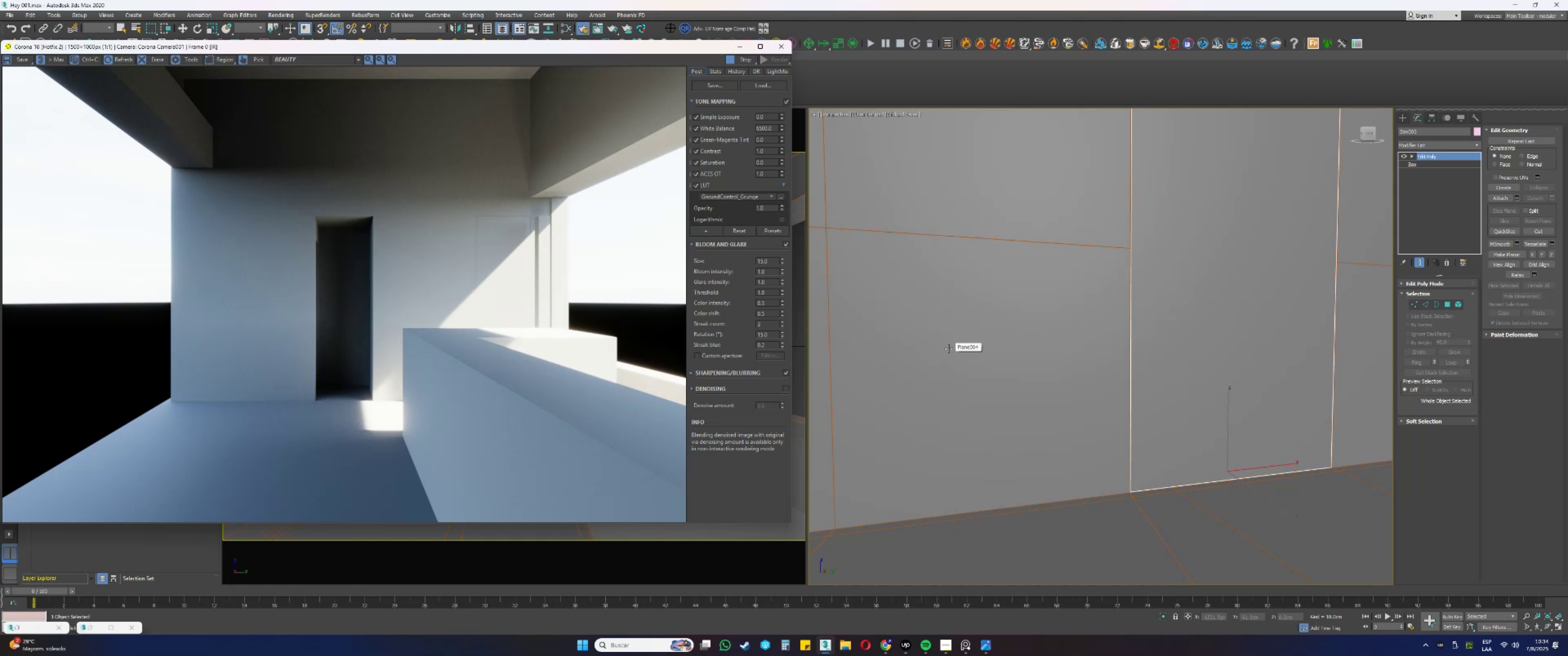 
scroll: coordinate [1112, 402], scroll_direction: down, amount: 29.0
 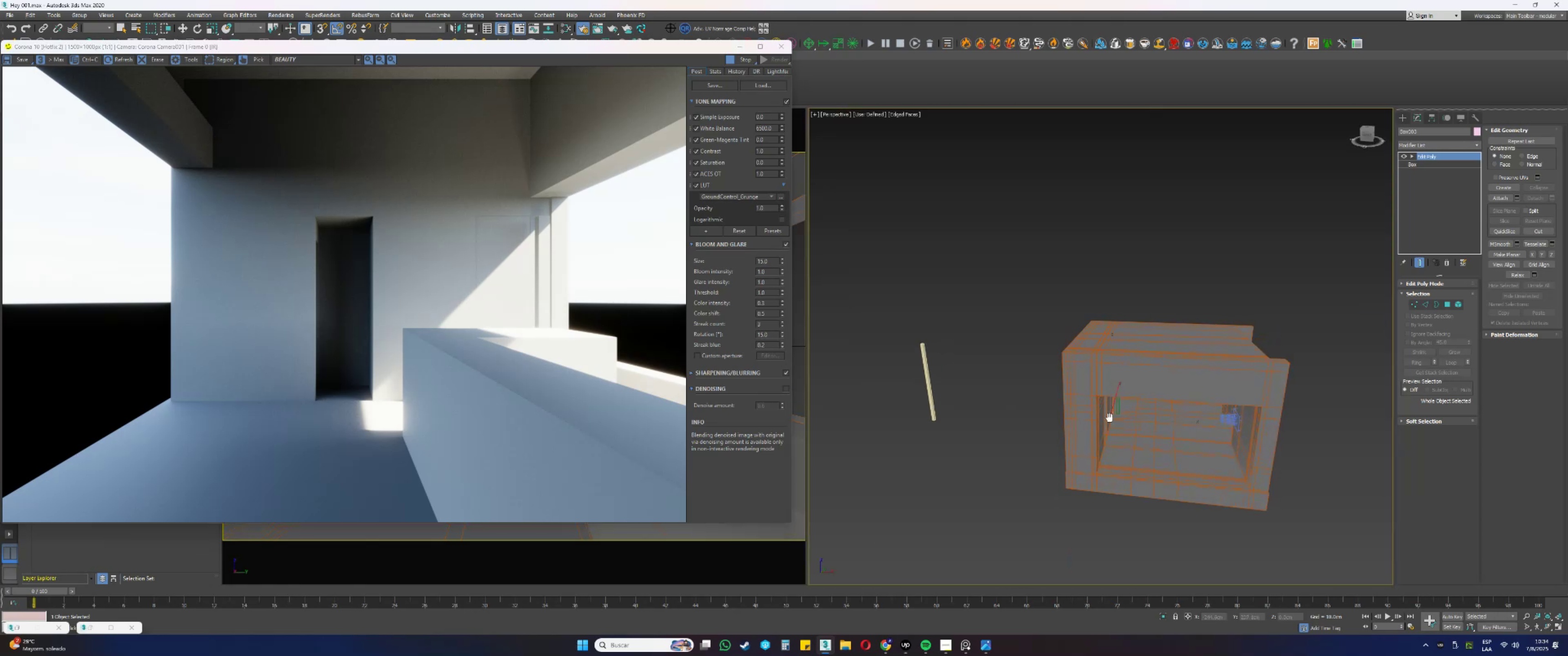 
key(Alt+AltLeft)
 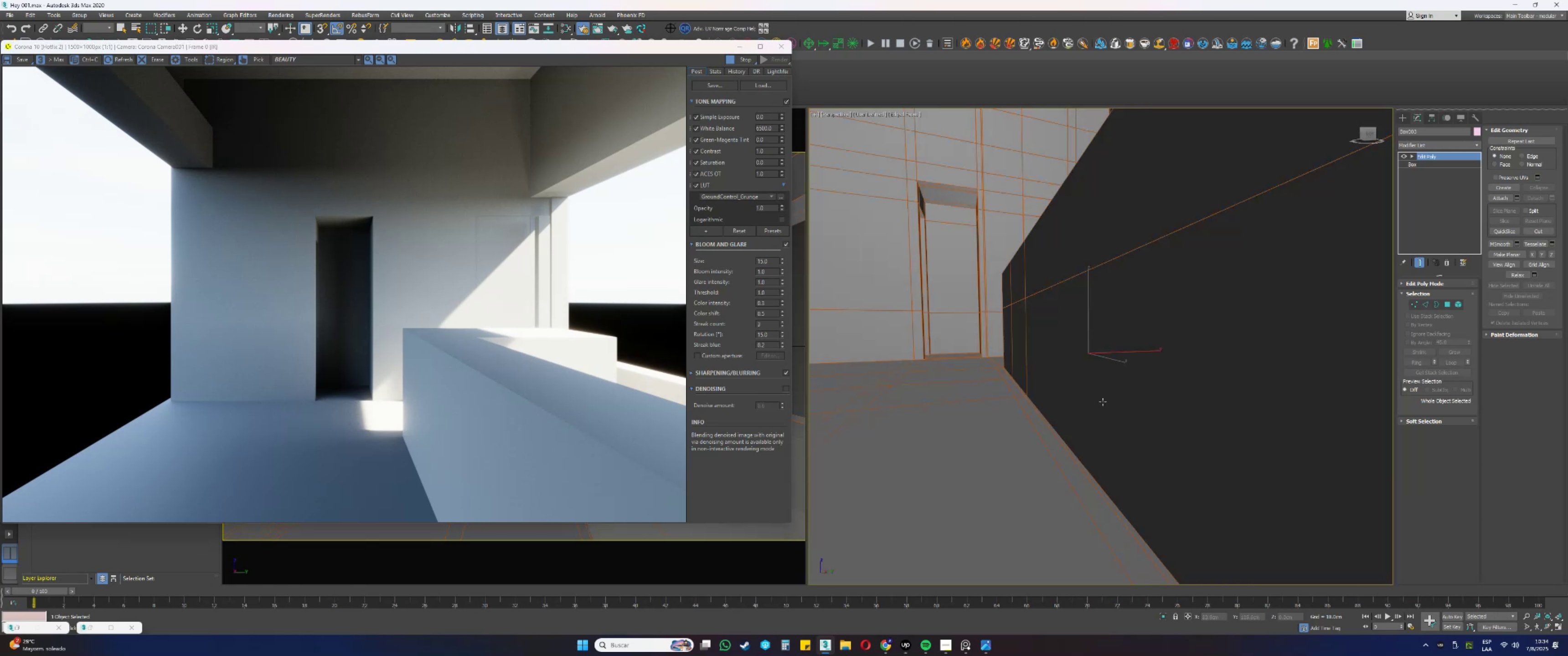 
key(Z)
 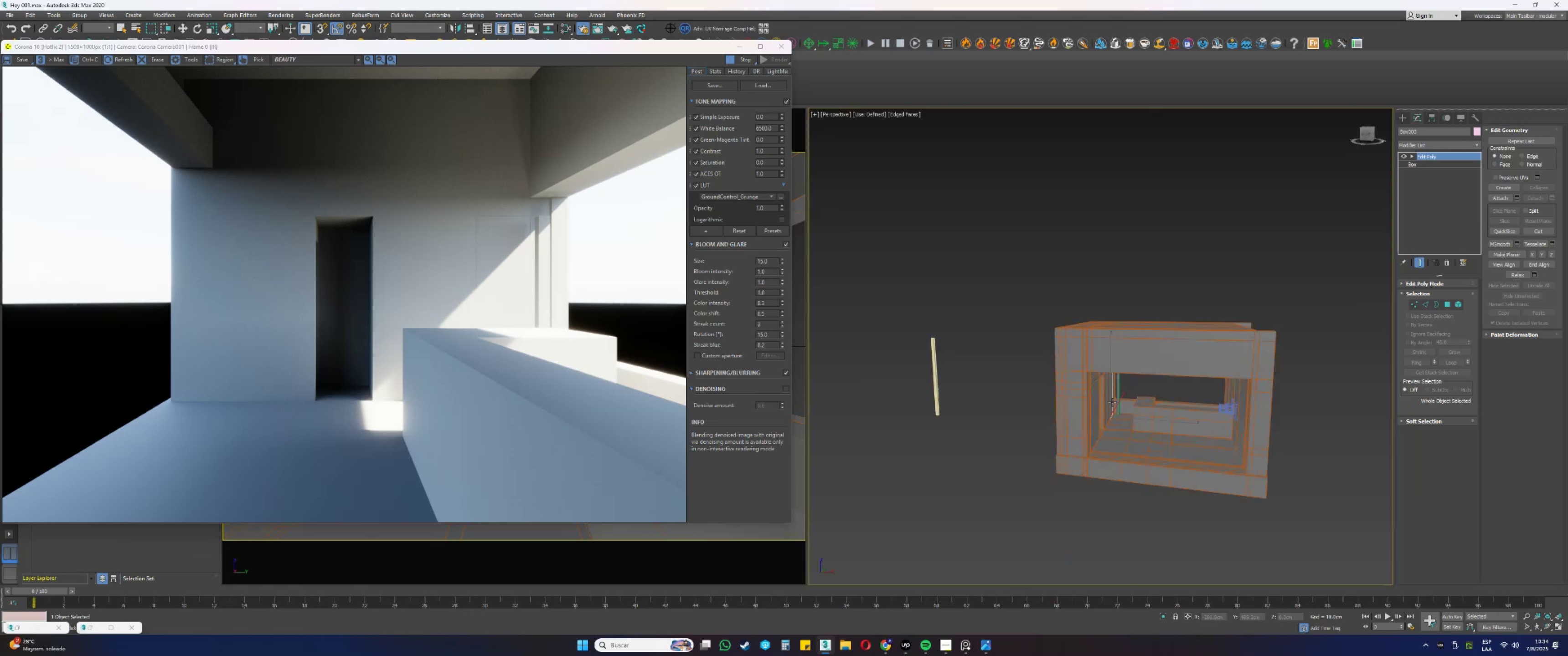 
key(Alt+AltLeft)
 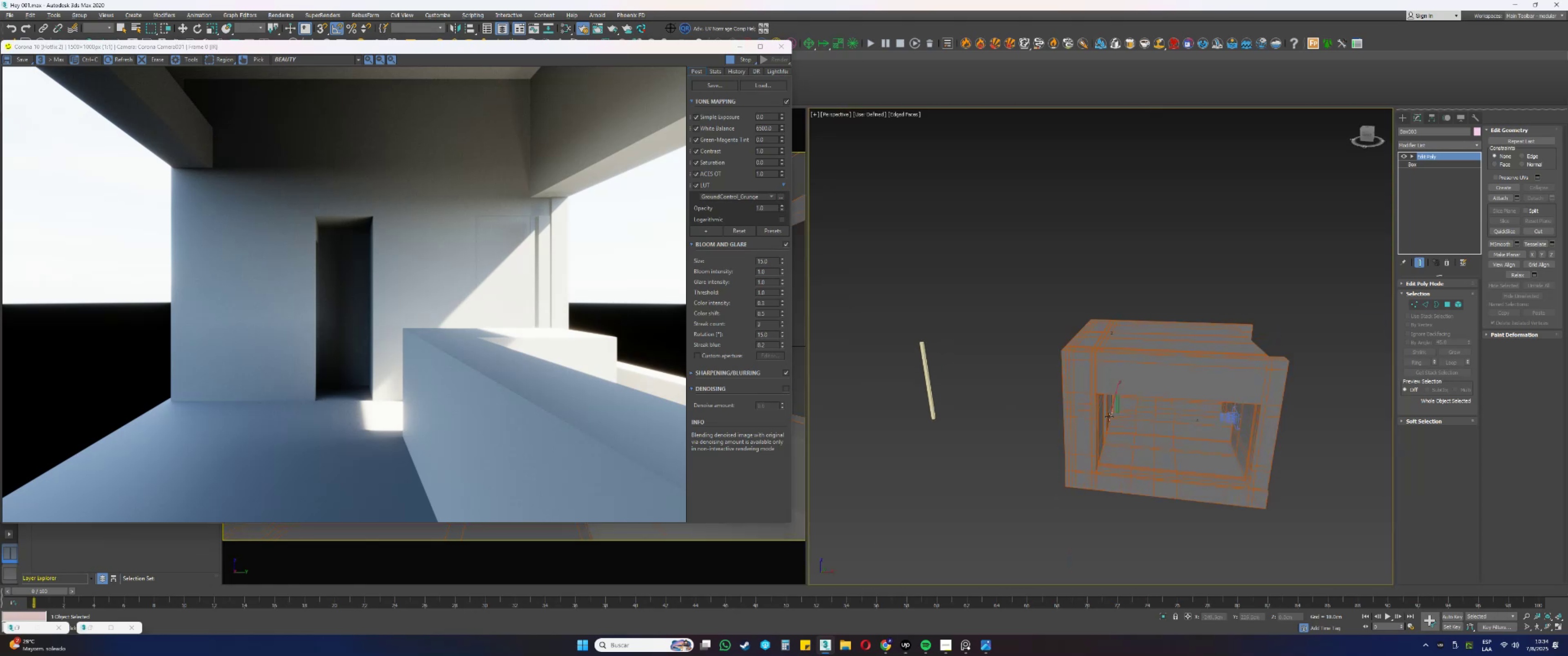 
scroll: coordinate [1109, 418], scroll_direction: down, amount: 4.0
 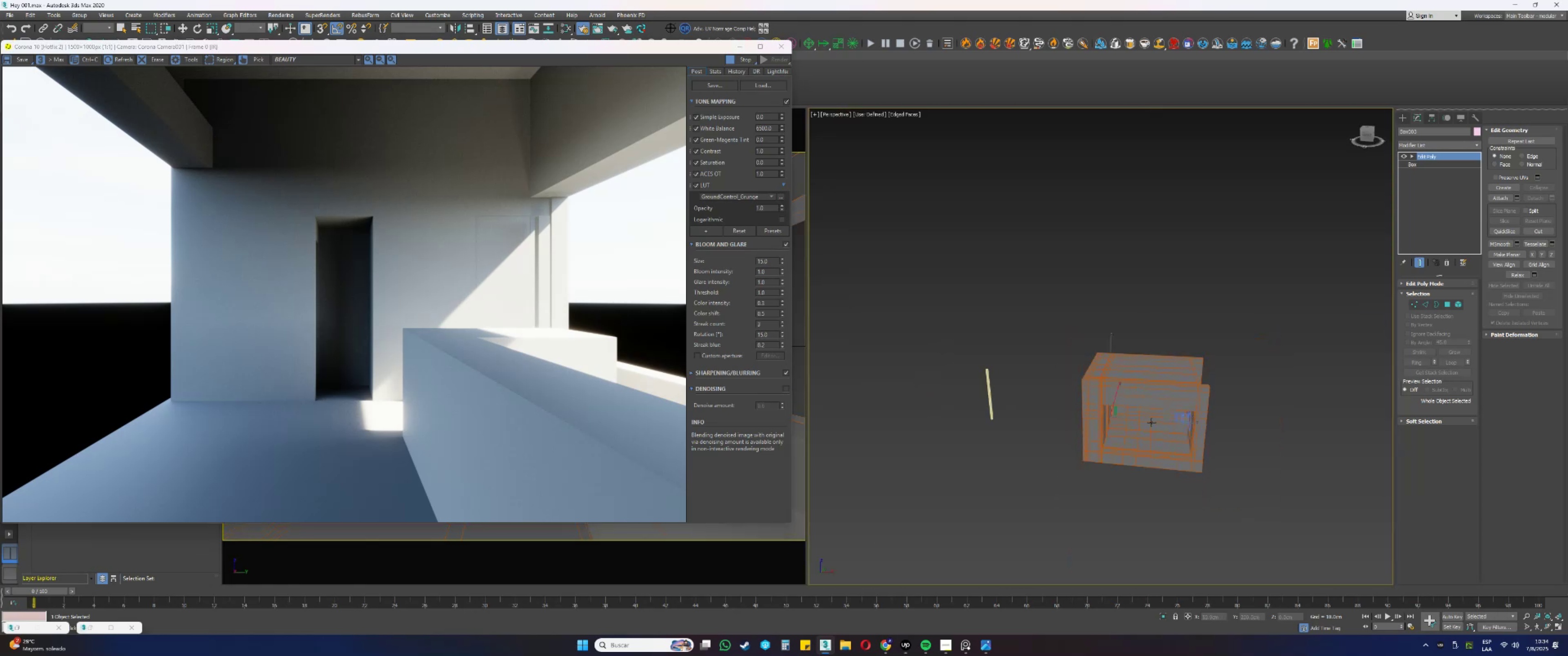 
key(Alt+AltLeft)
 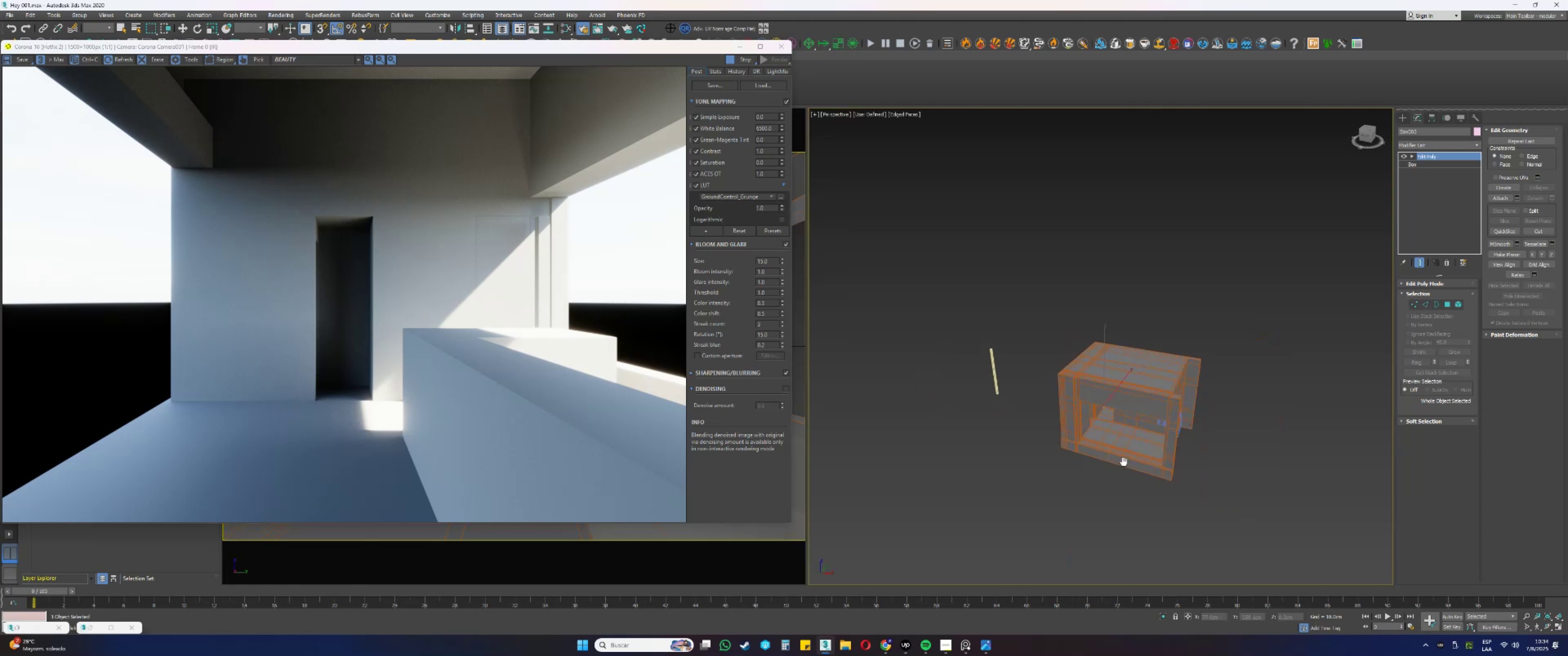 
key(Alt+AltLeft)
 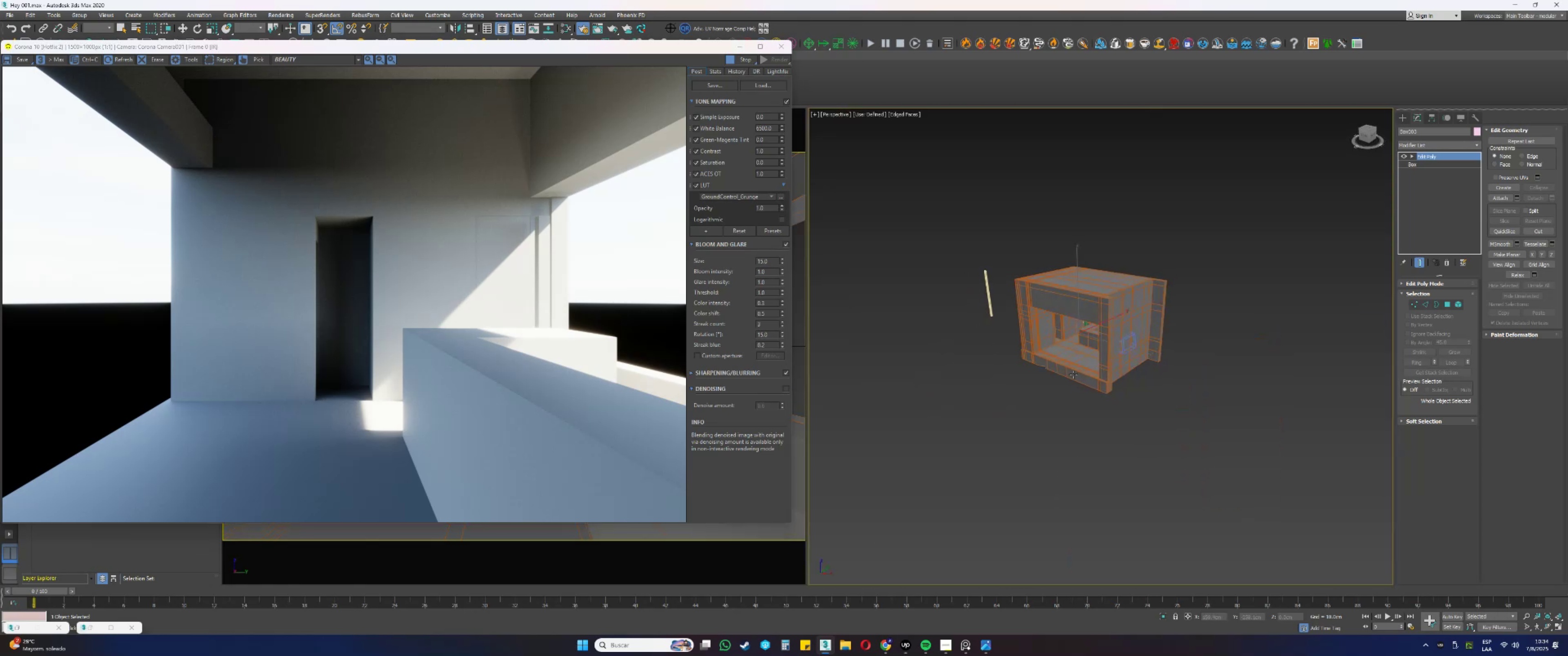 
scroll: coordinate [1074, 373], scroll_direction: down, amount: 3.0
 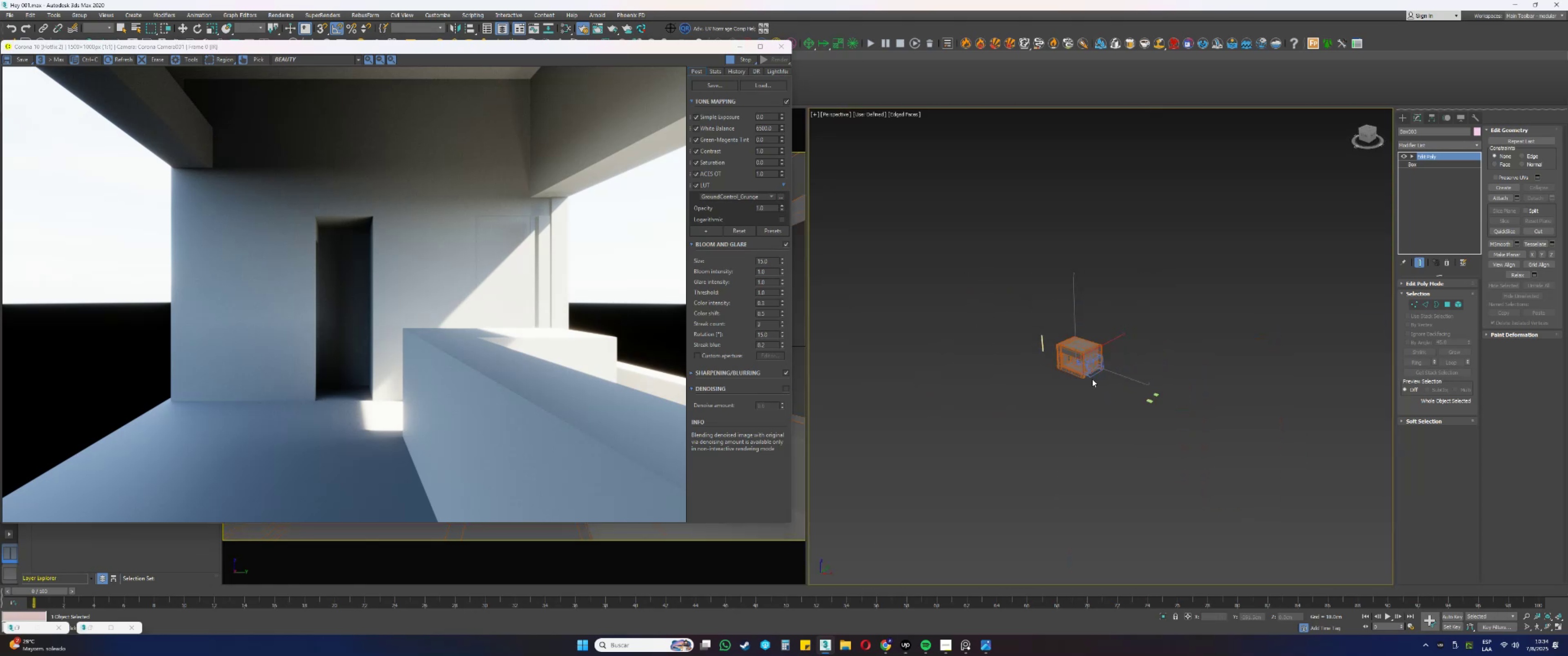 
left_click([1201, 309])
 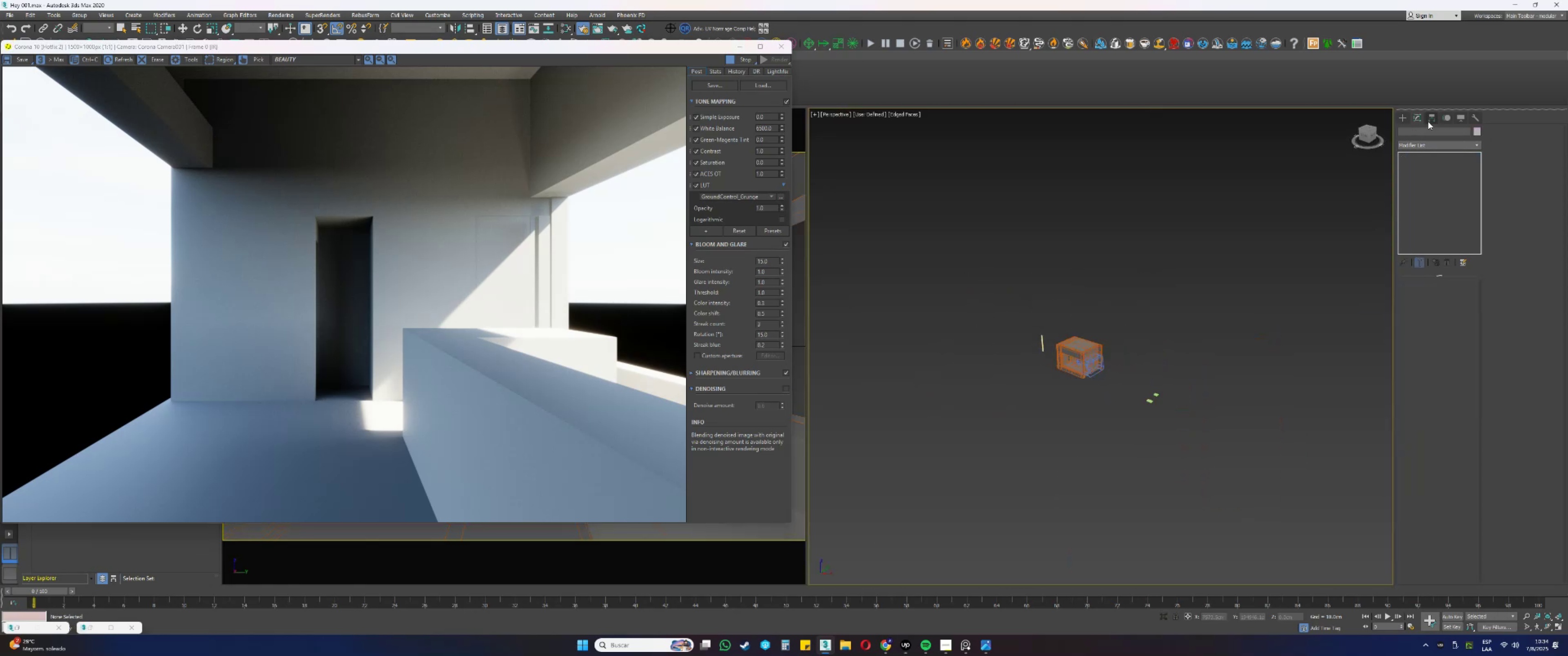 
left_click([1397, 118])
 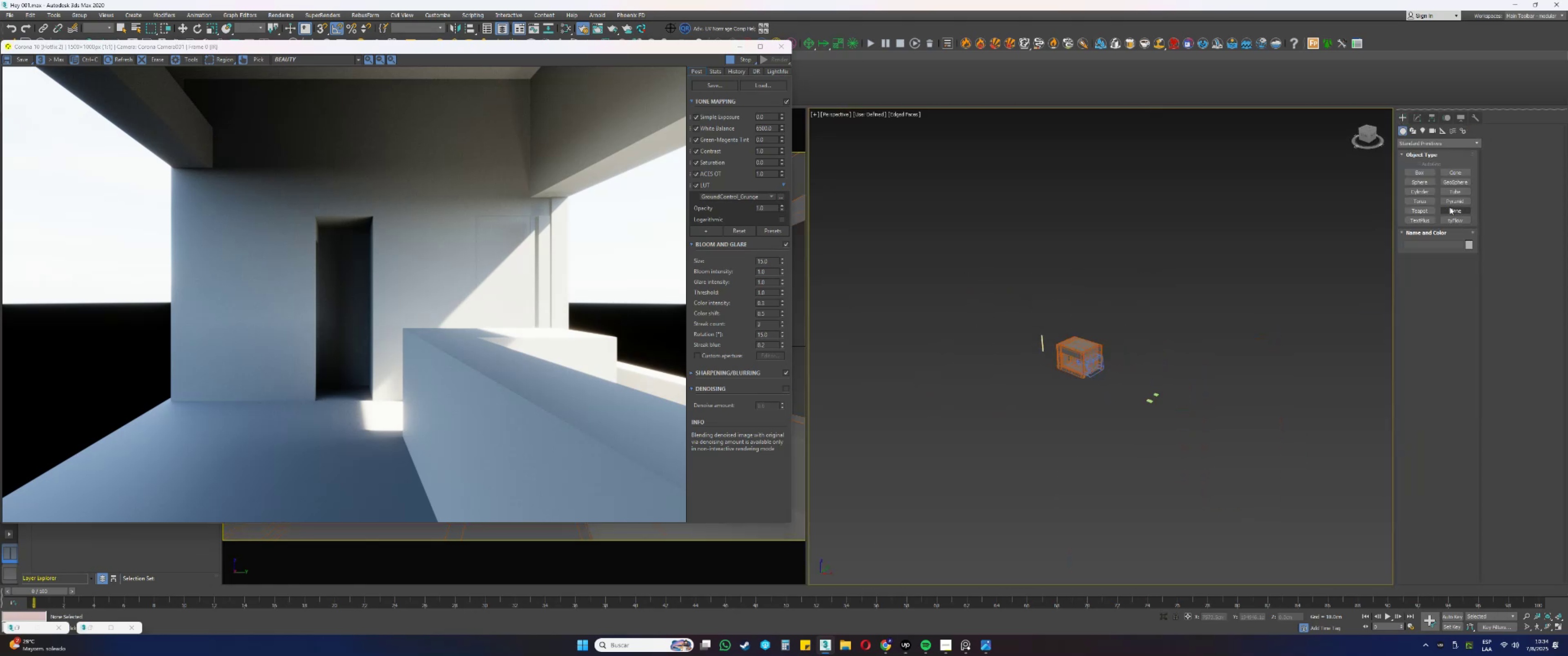 
left_click([1449, 207])
 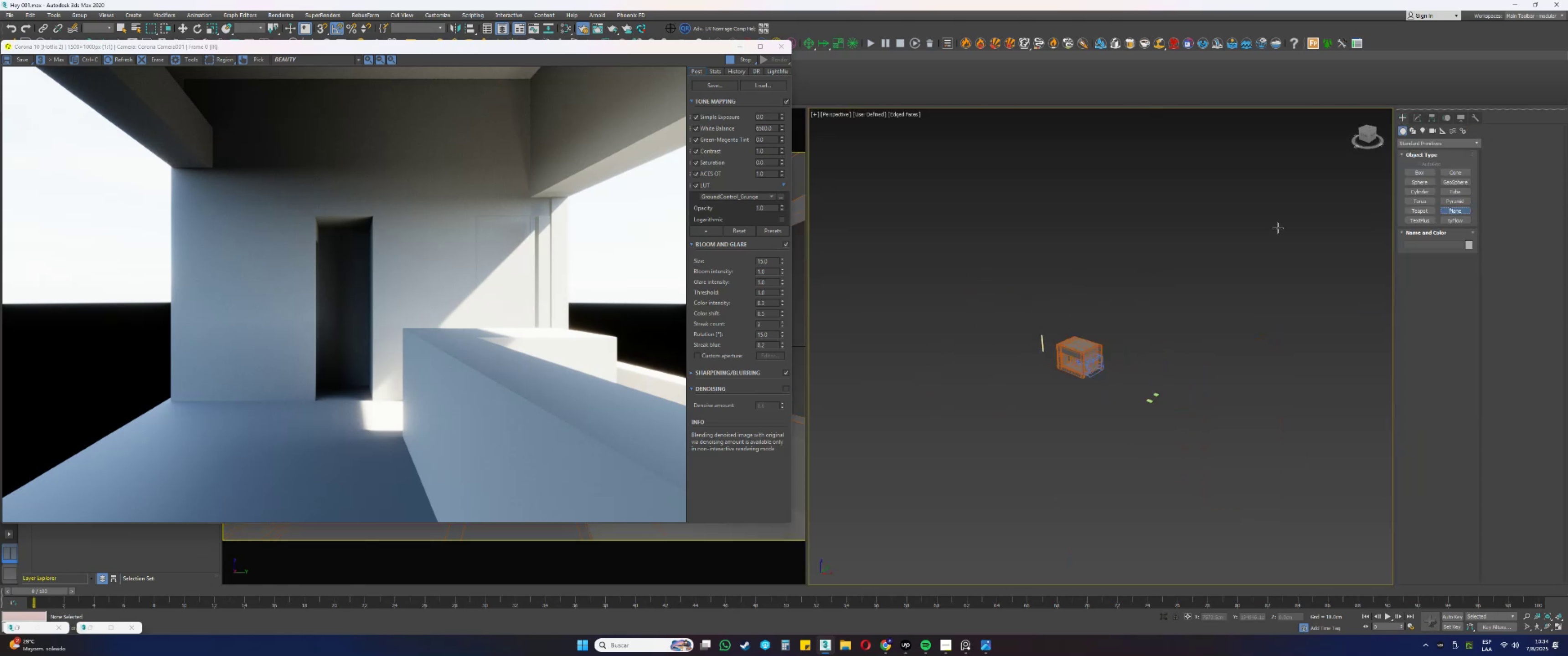 
scroll: coordinate [1063, 280], scroll_direction: down, amount: 3.0
 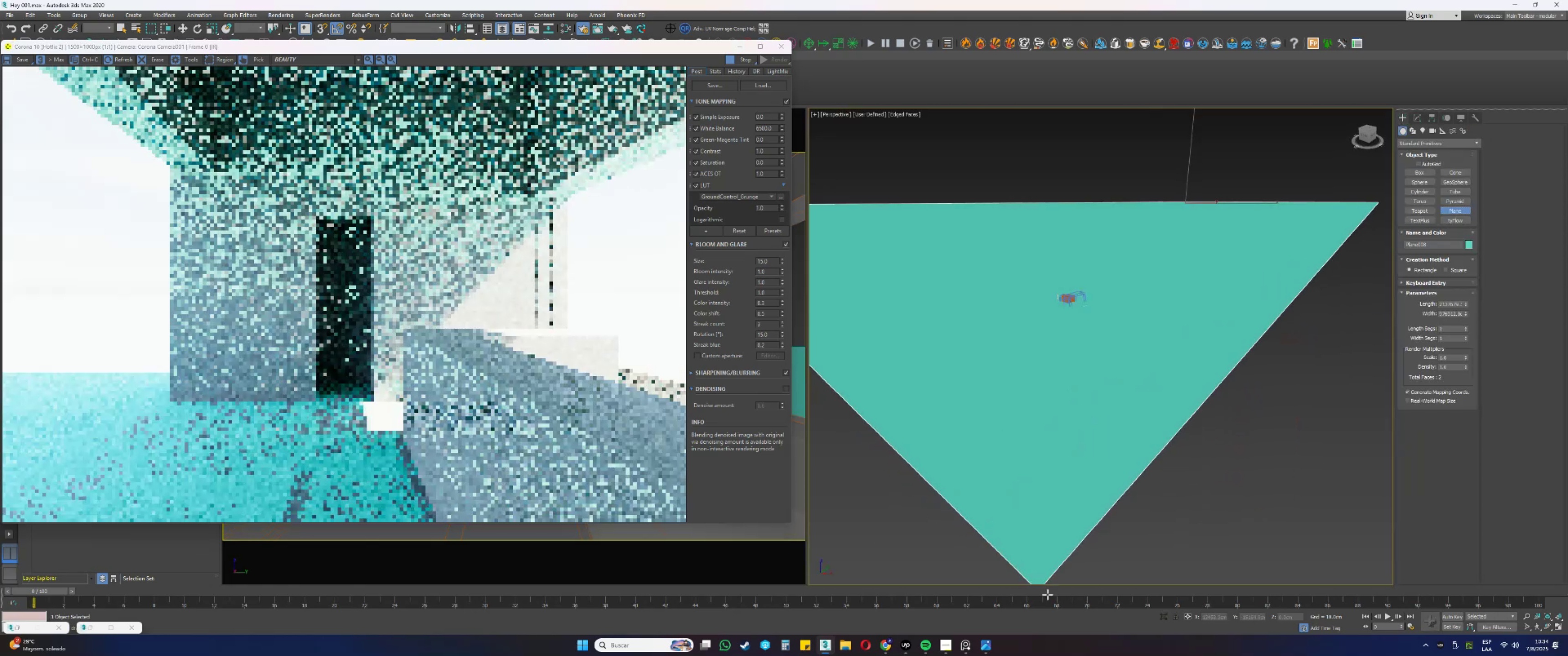 
right_click([1068, 412])
 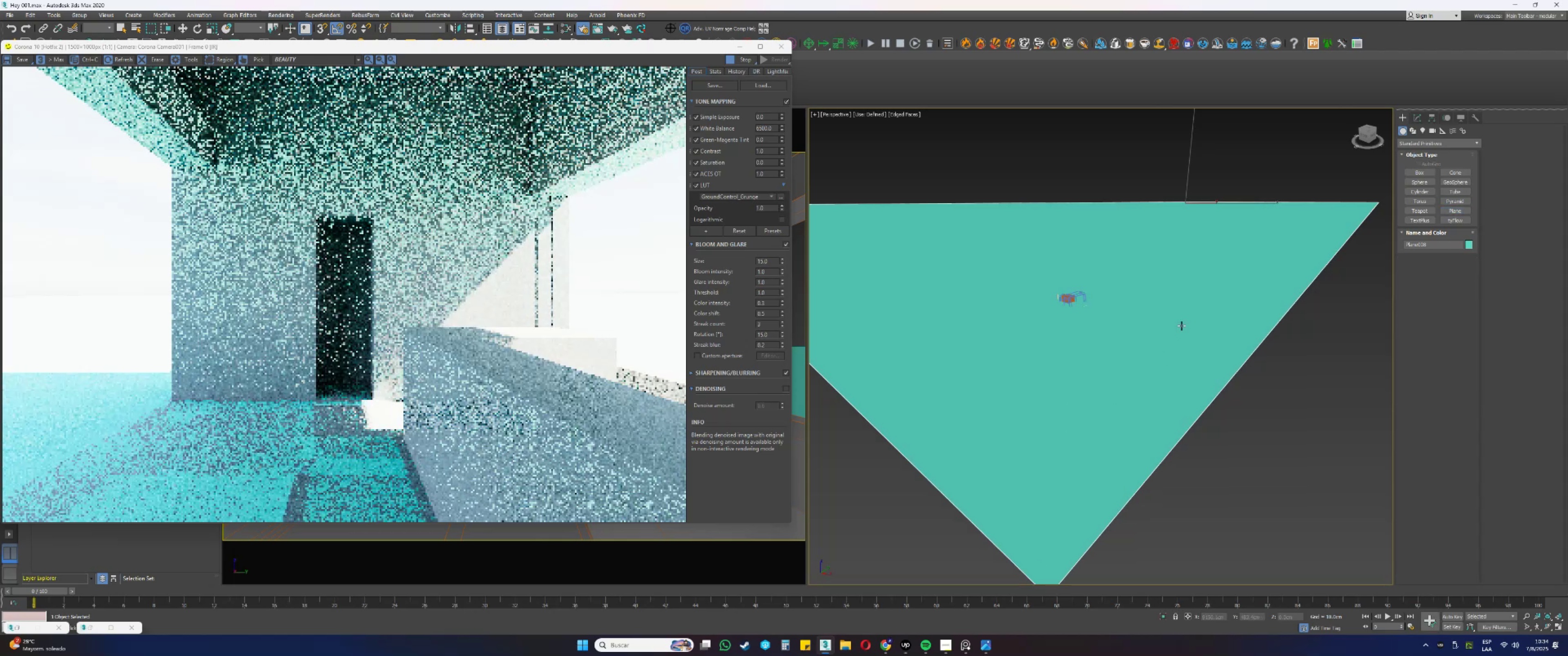 
key(W)
 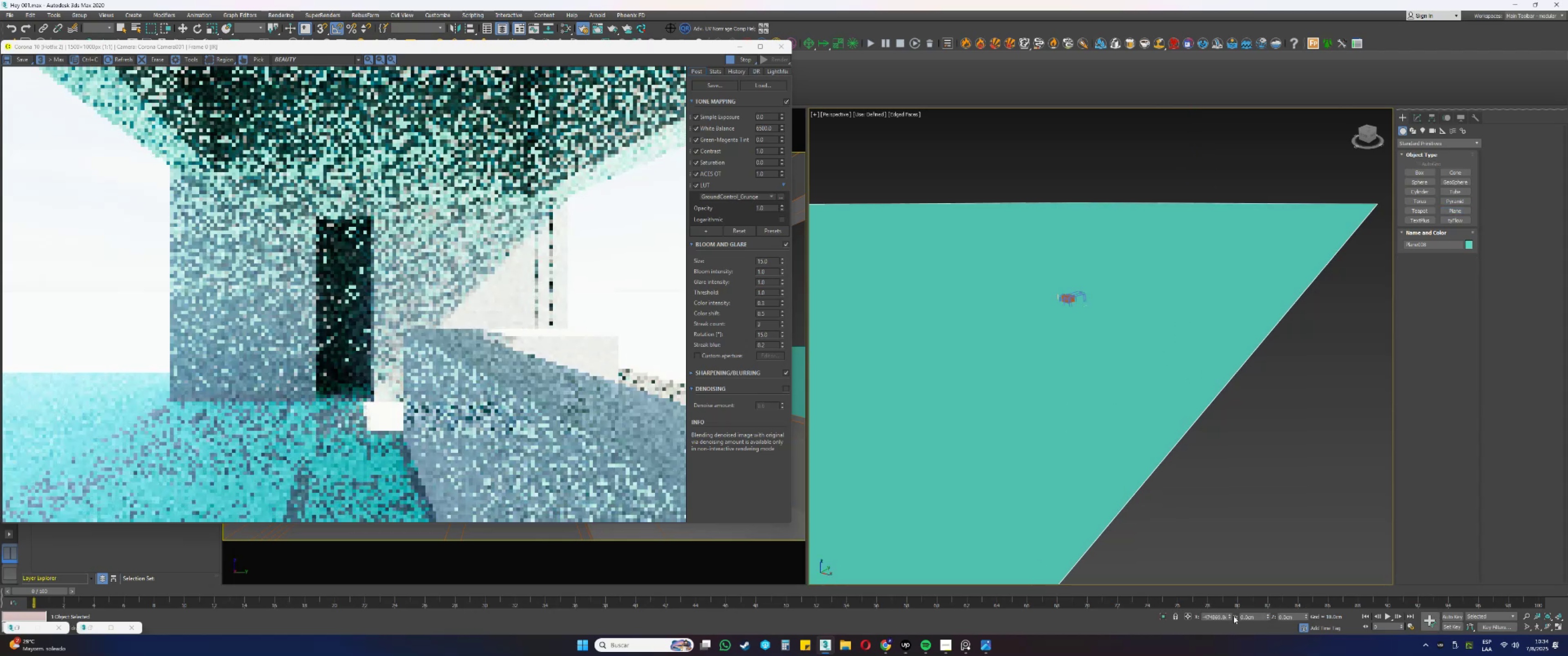 
scroll: coordinate [1060, 334], scroll_direction: down, amount: 2.0
 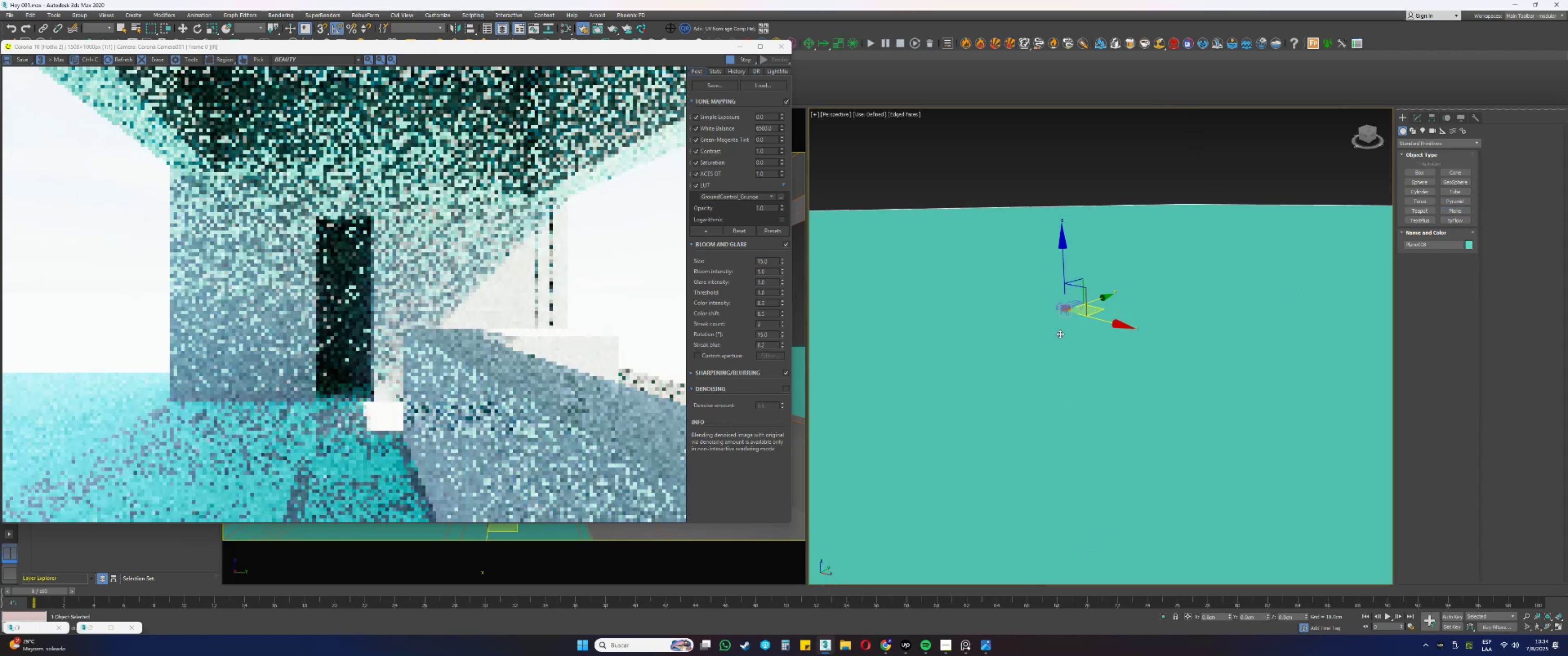 
key(Alt+AltLeft)
 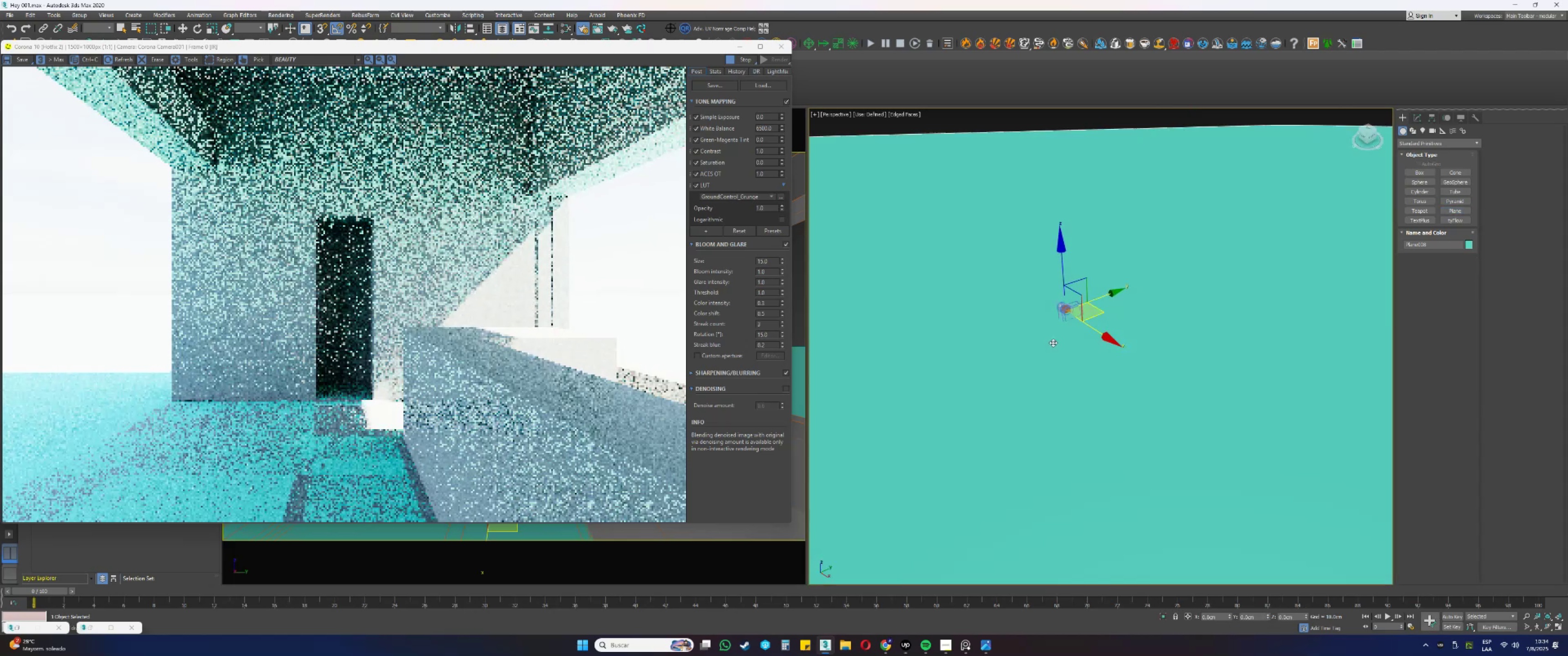 
scroll: coordinate [1052, 343], scroll_direction: down, amount: 14.0
 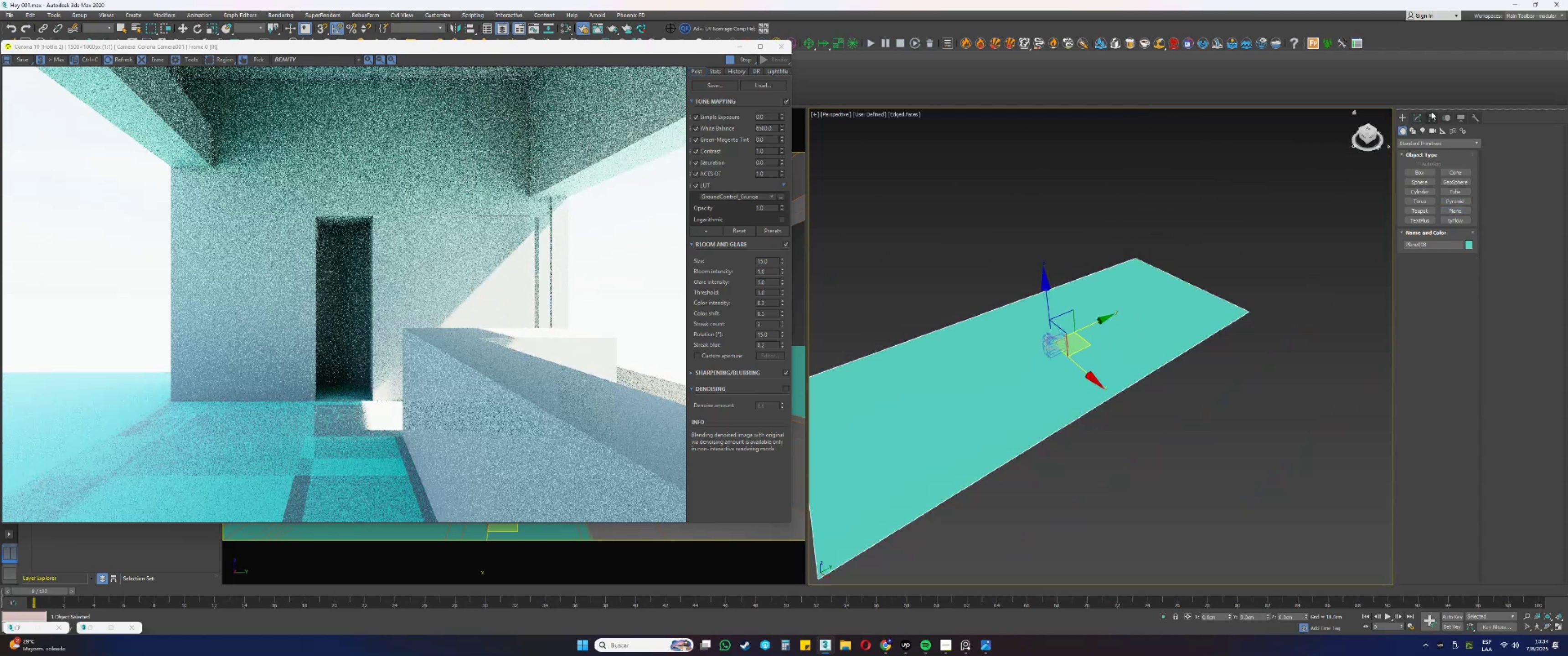 
left_click([1418, 112])
 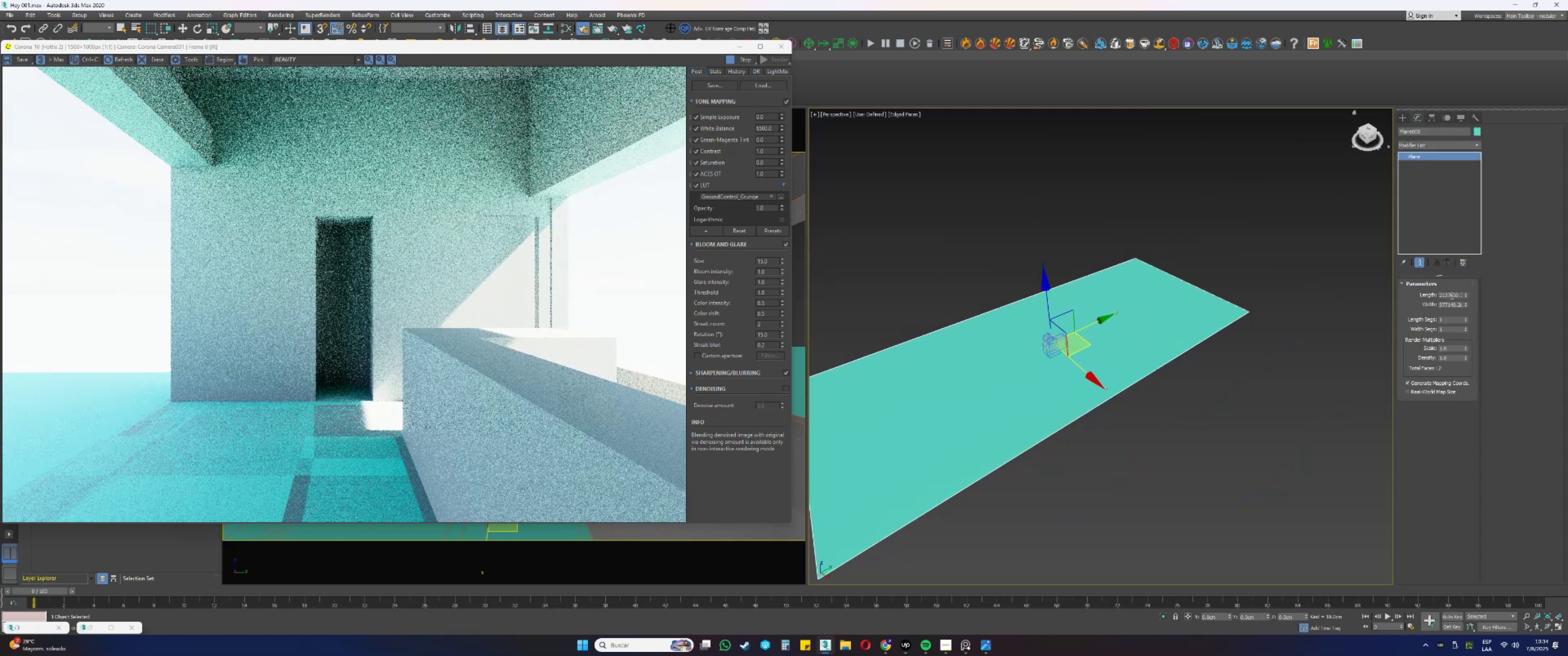 
double_click([1451, 295])
 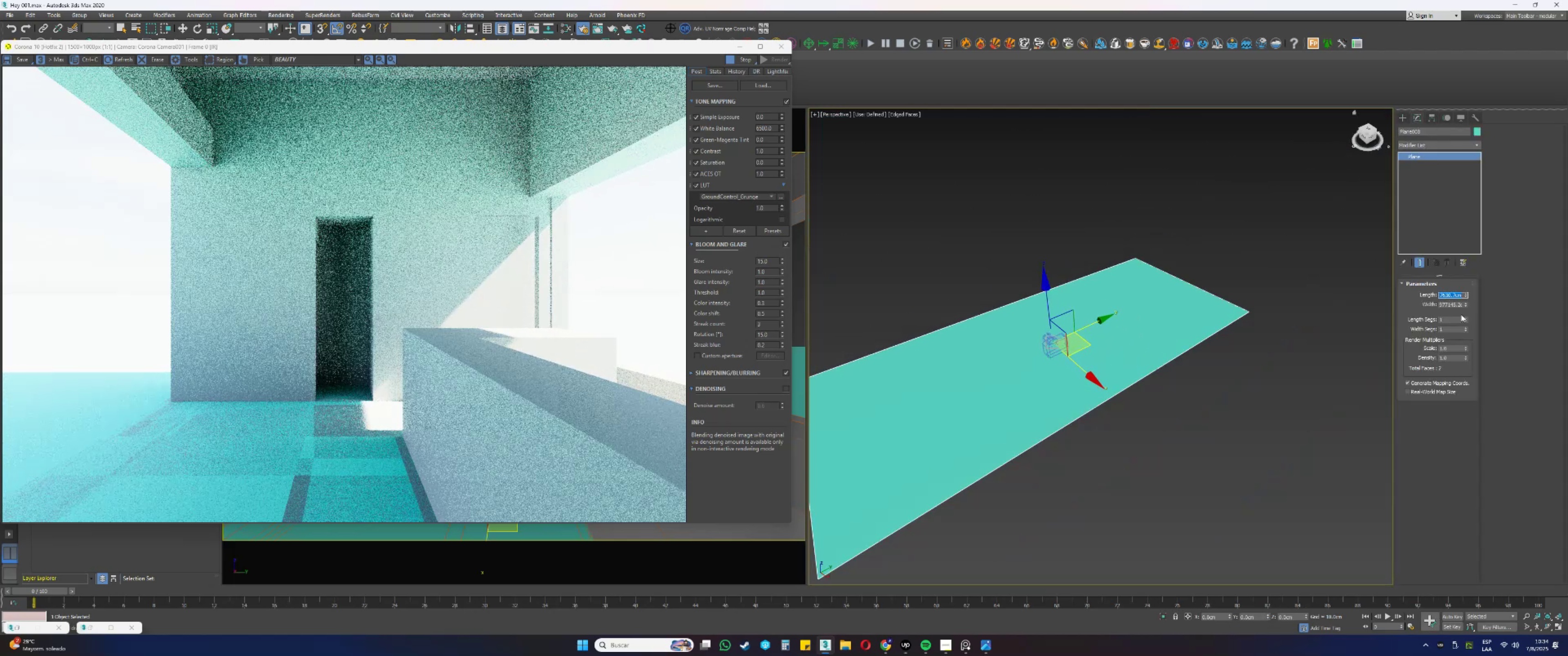 
key(Numpad1)
 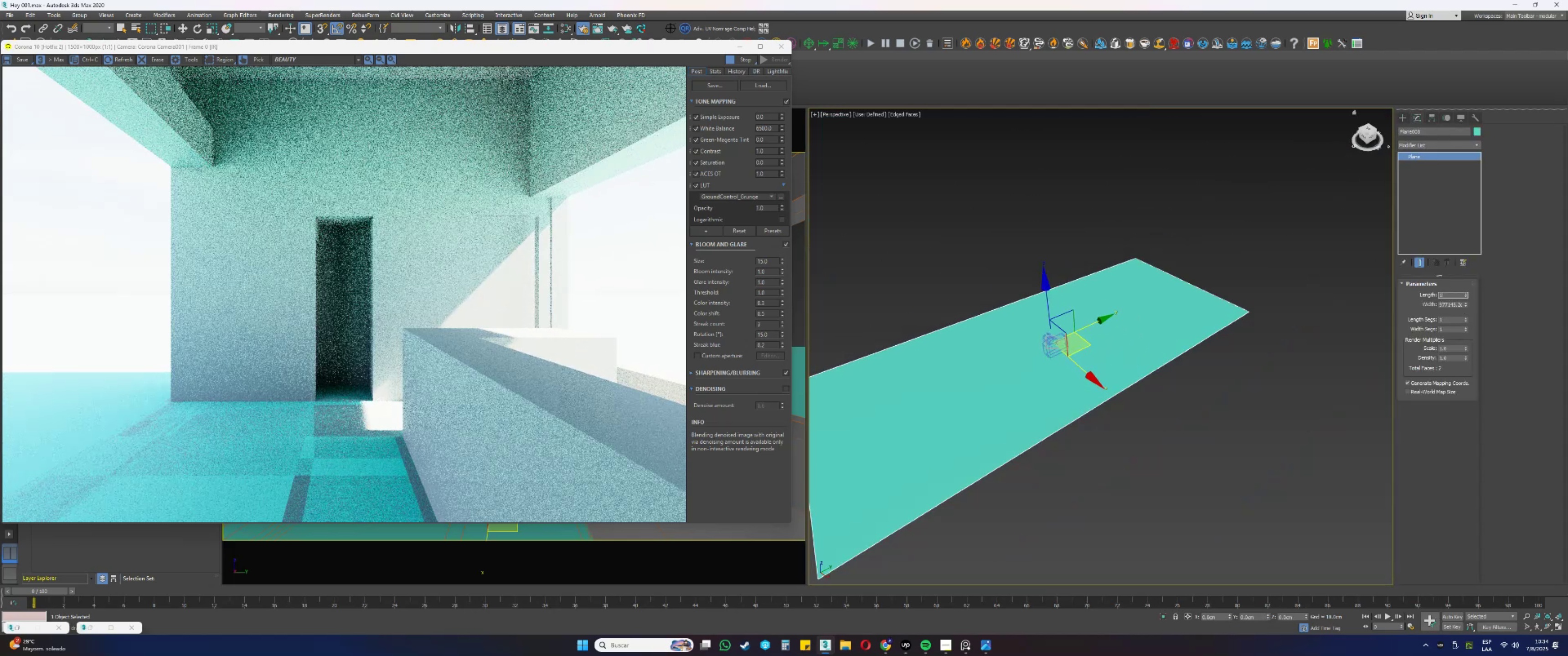 
key(Numpad0)
 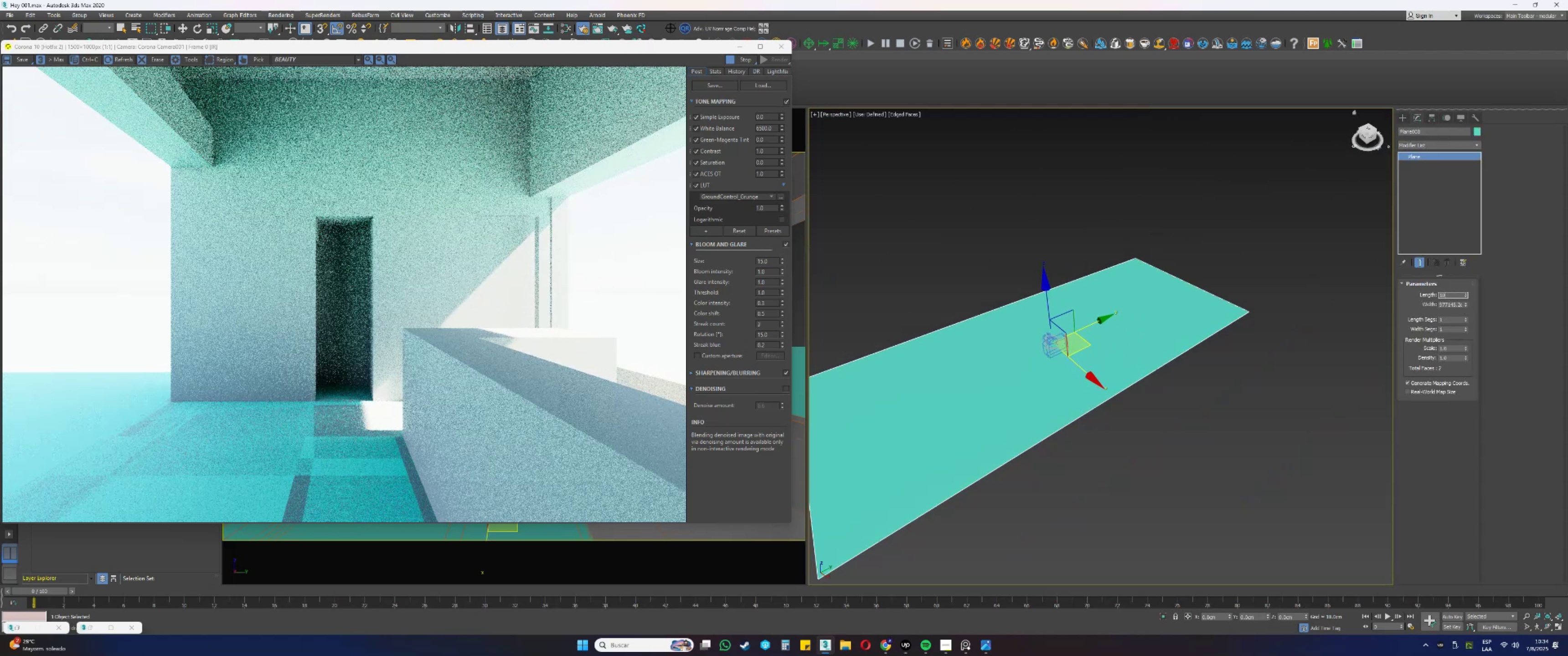 
key(Numpad0)
 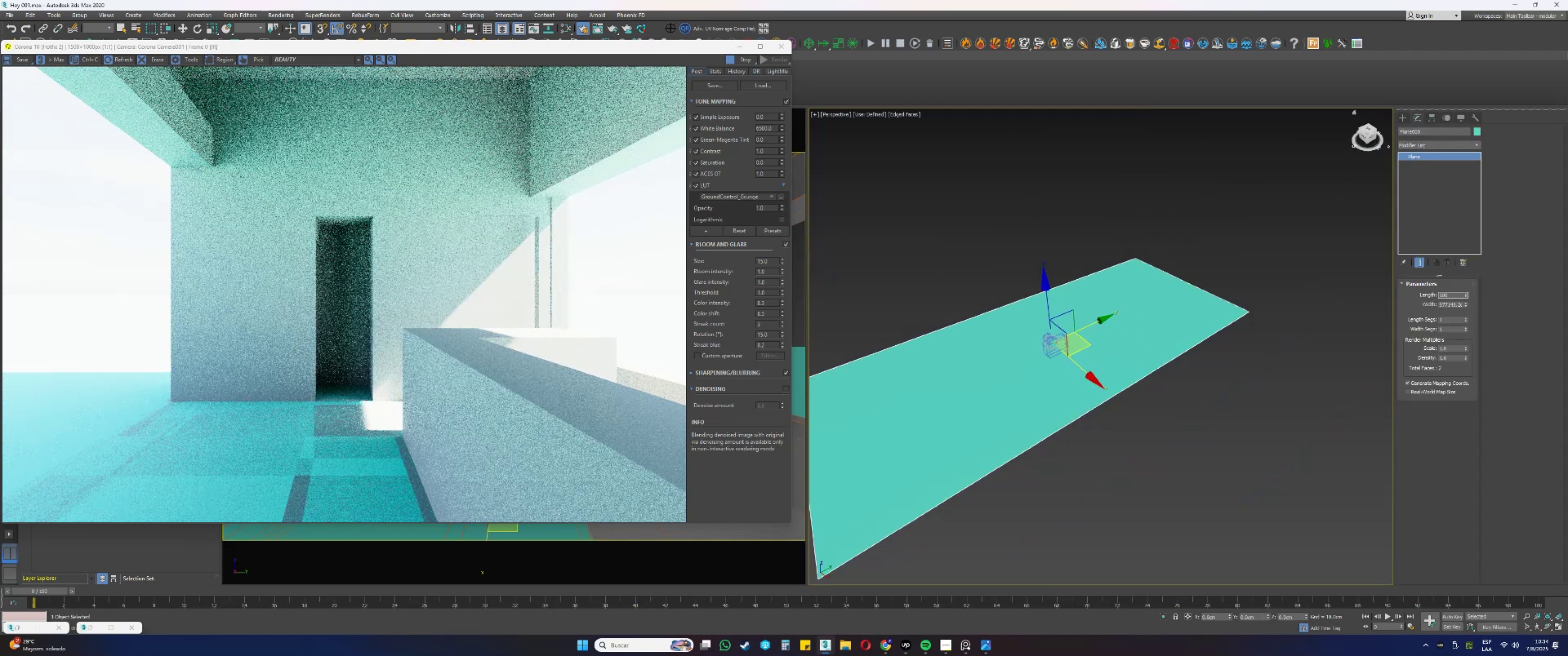 
key(Numpad0)
 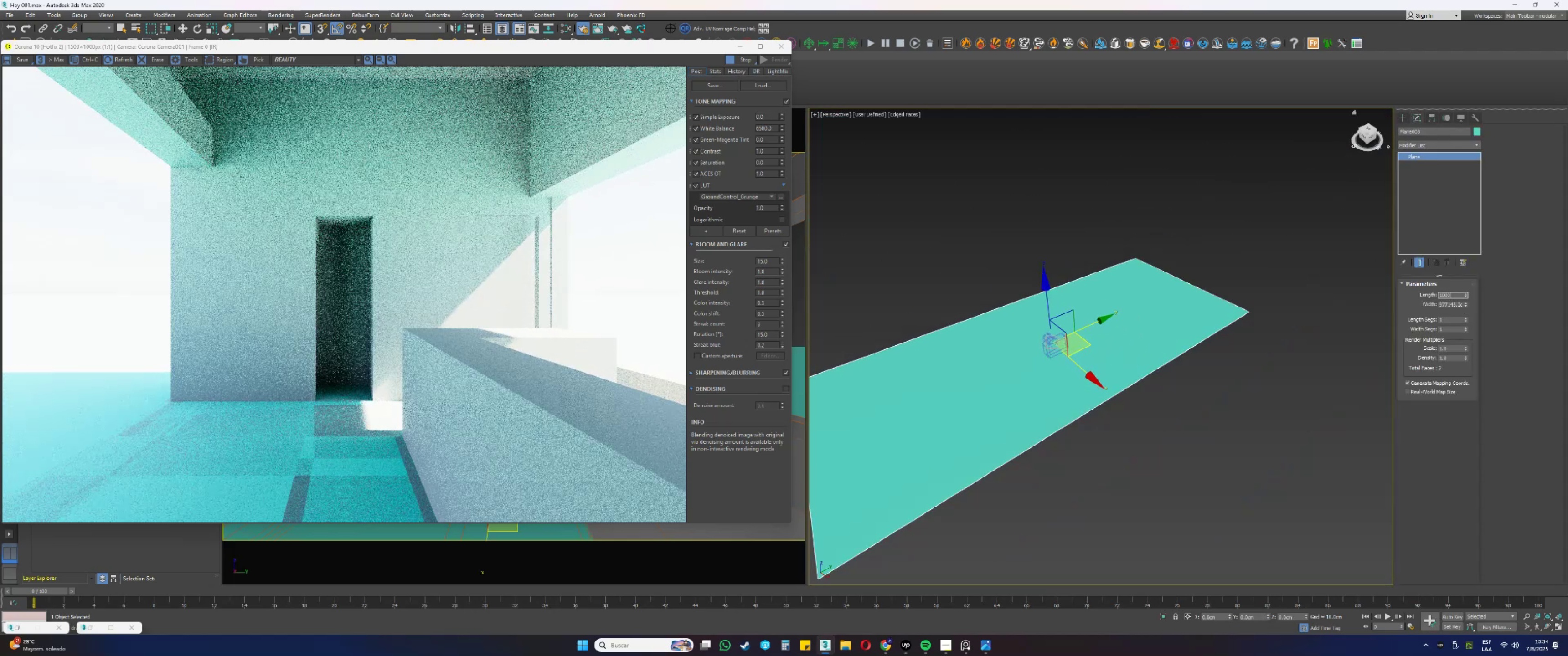 
key(Numpad0)
 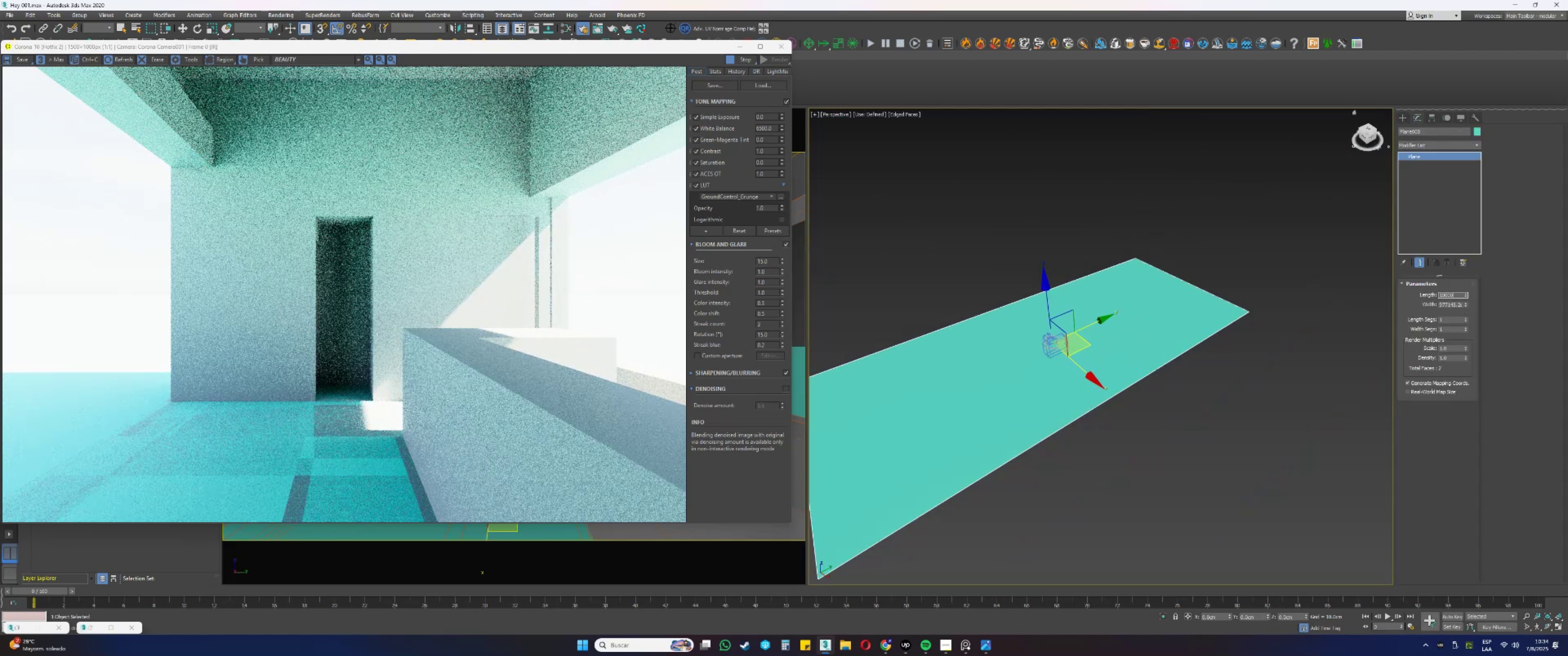 
key(Tab)
 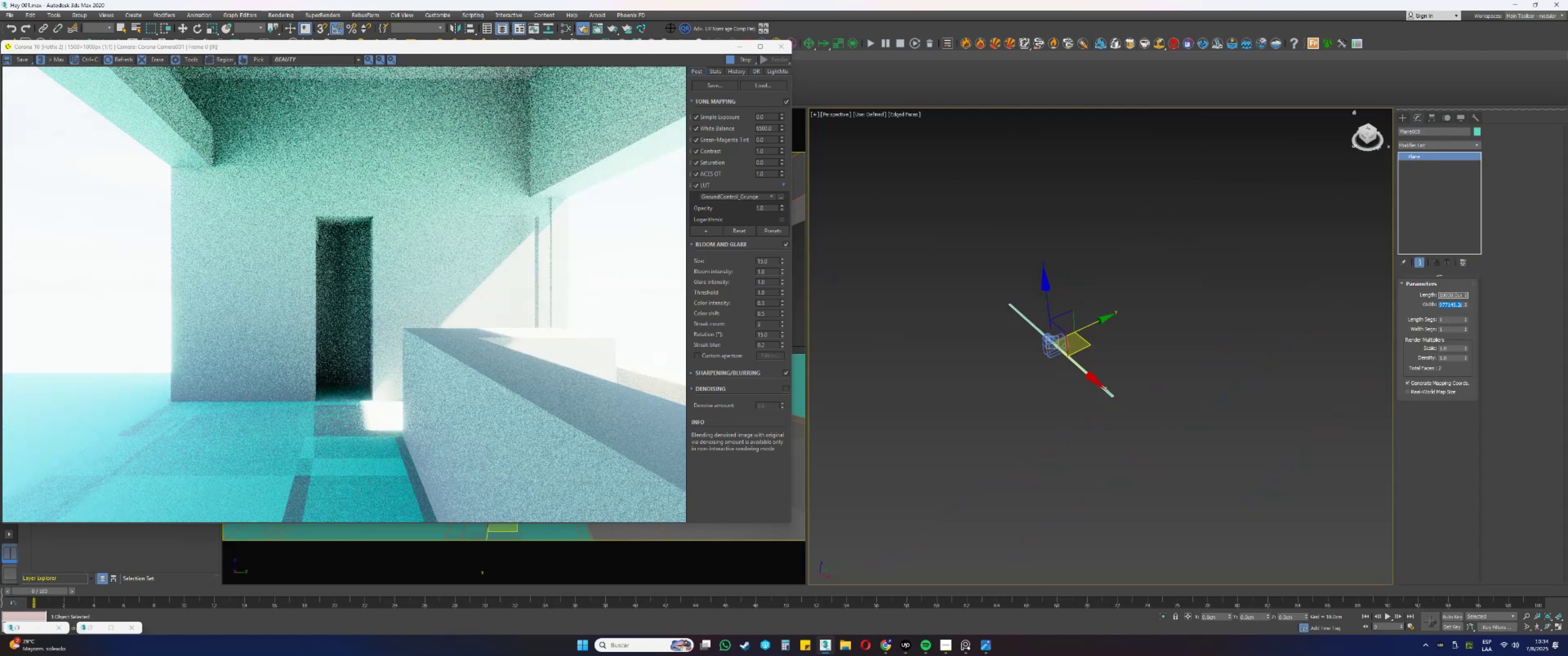 
key(Numpad1)
 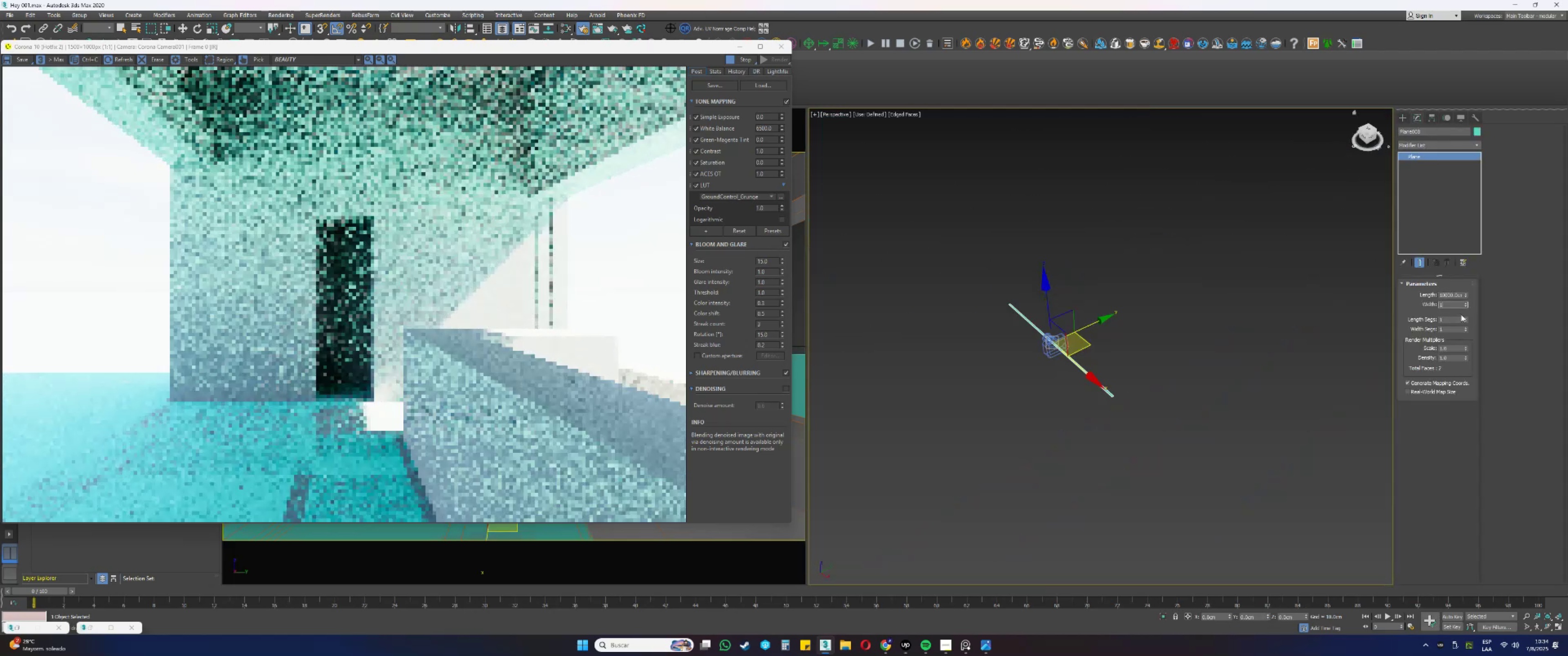 
key(Numpad0)
 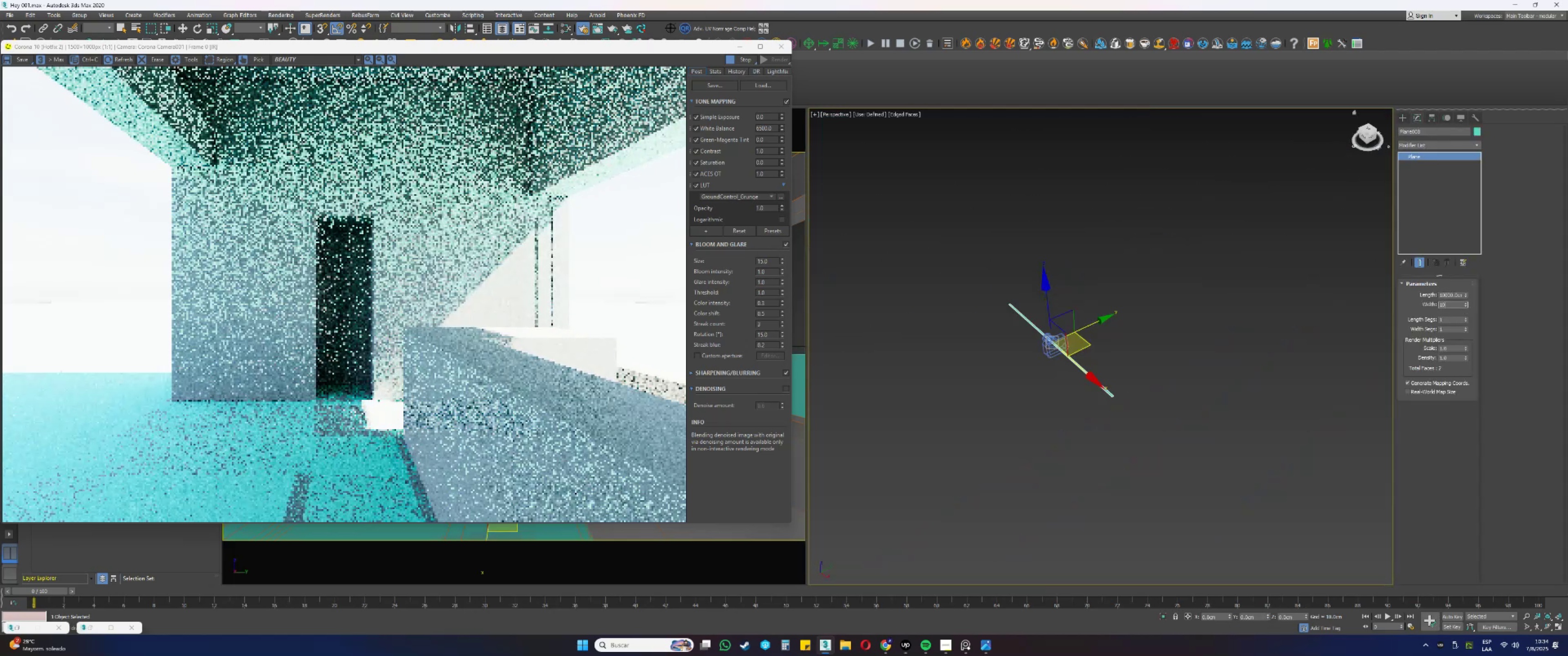 
key(Numpad0)
 